 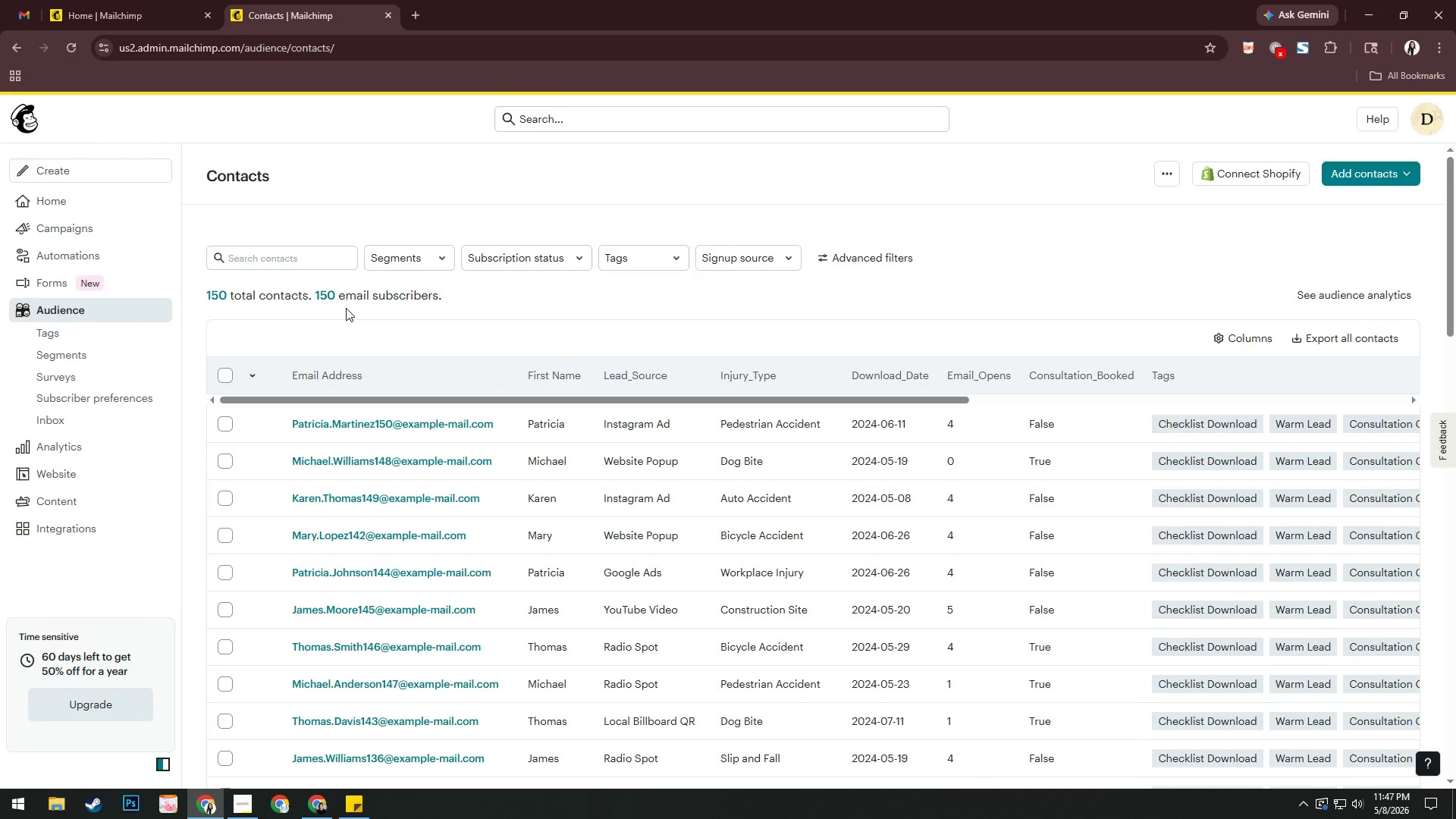 
scroll: coordinate [564, 428], scroll_direction: up, amount: 1.0
 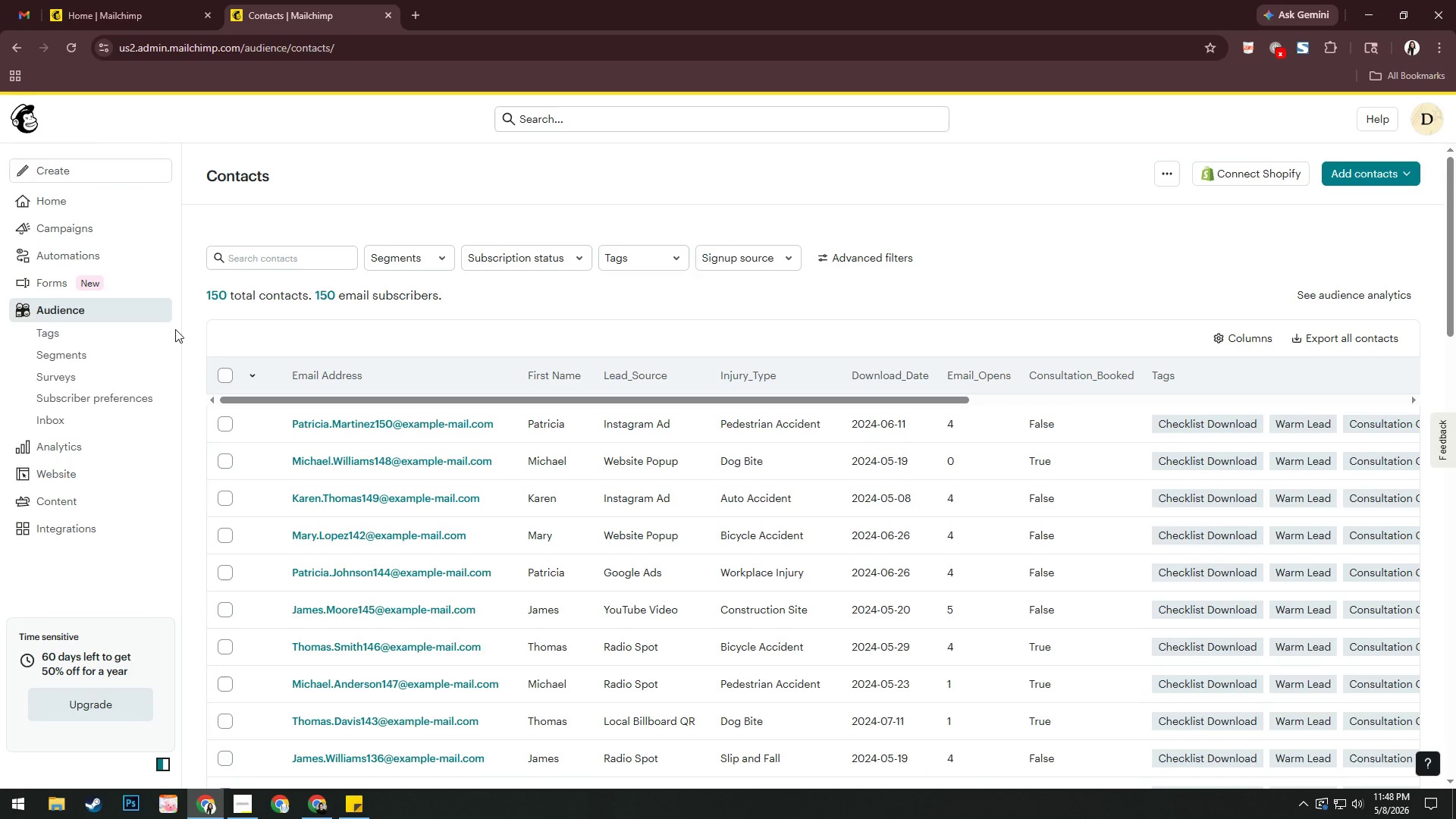 
left_click([100, 356])
 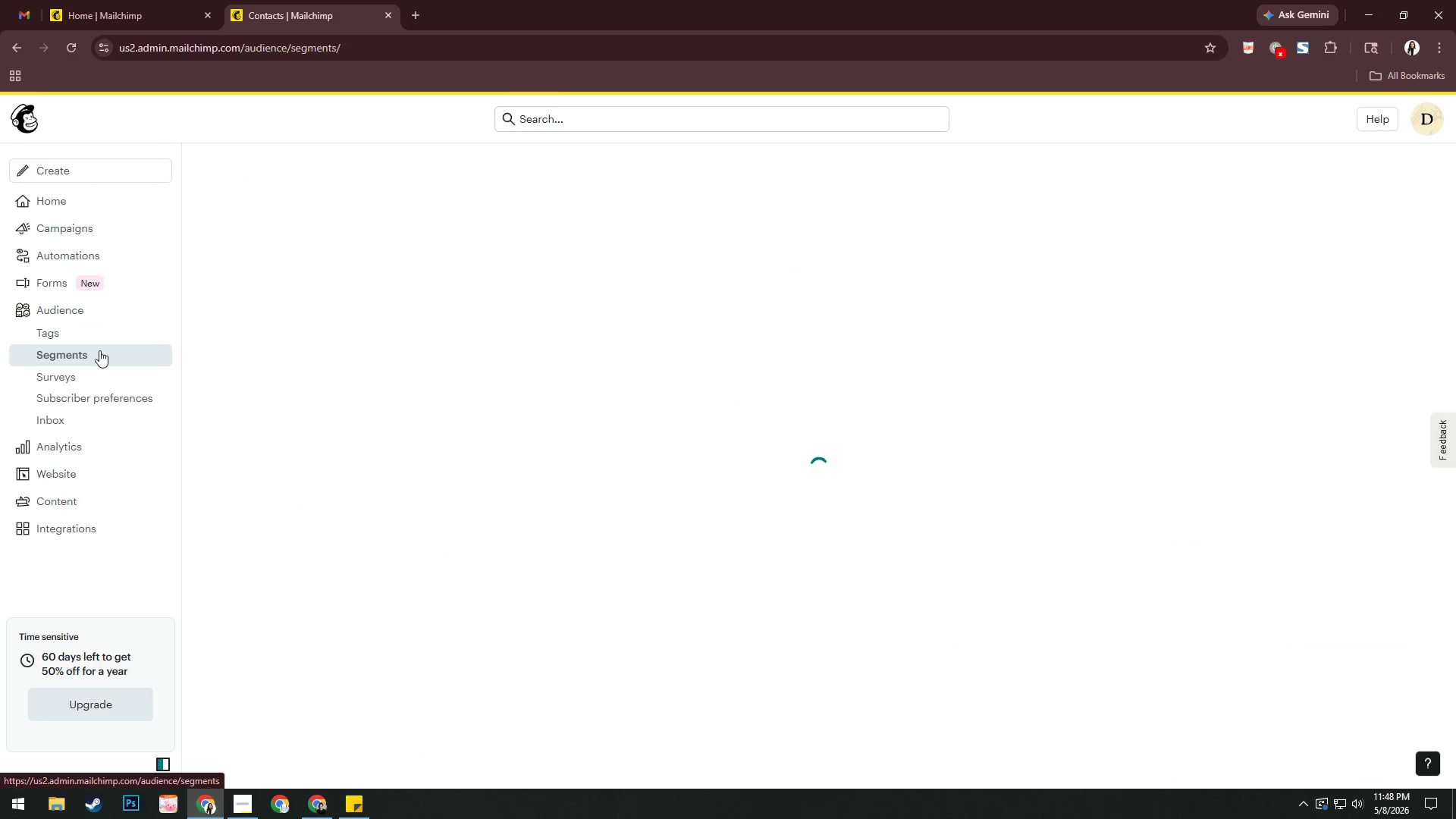 
left_click([100, 335])
 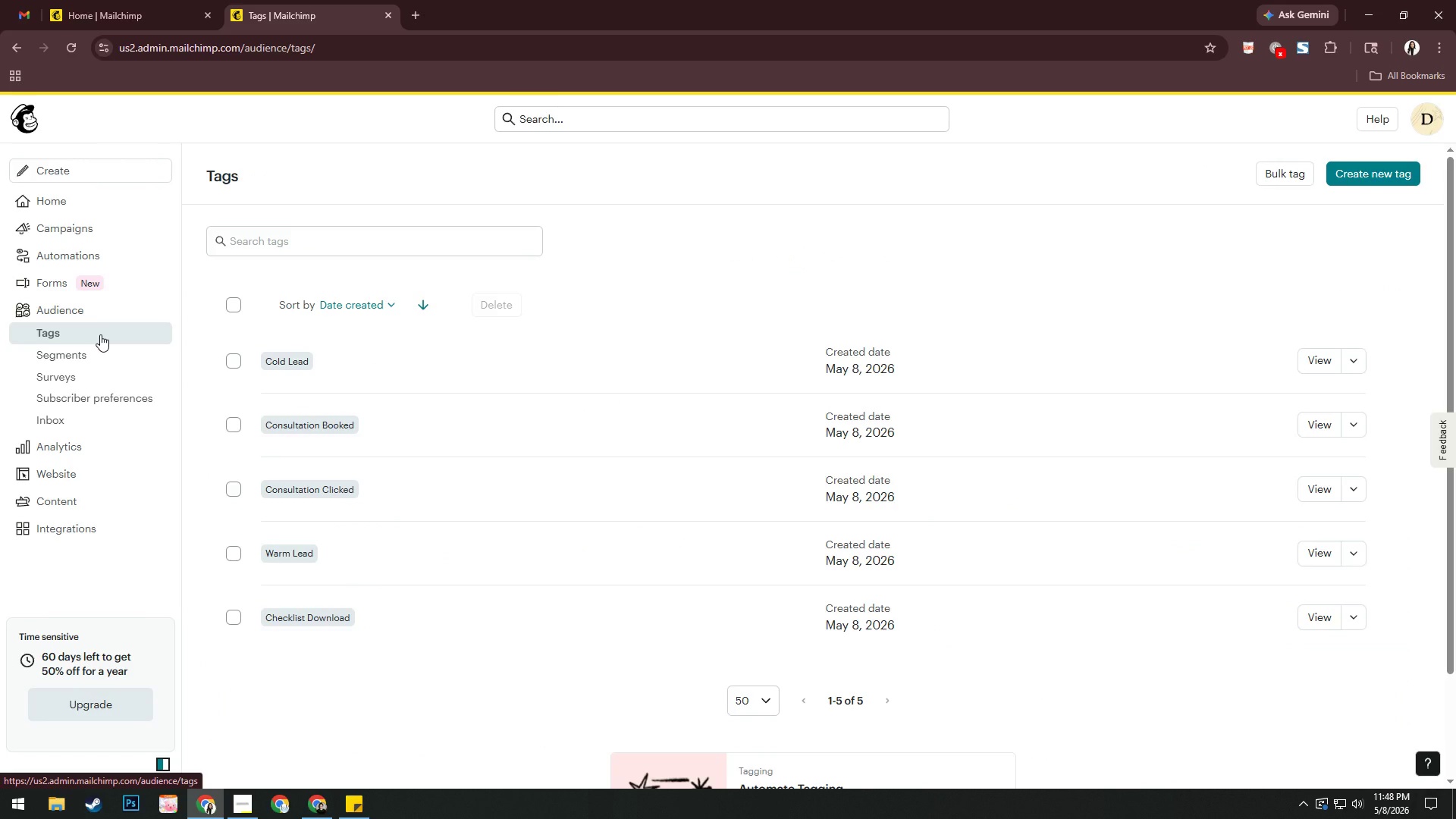 
wait(12.14)
 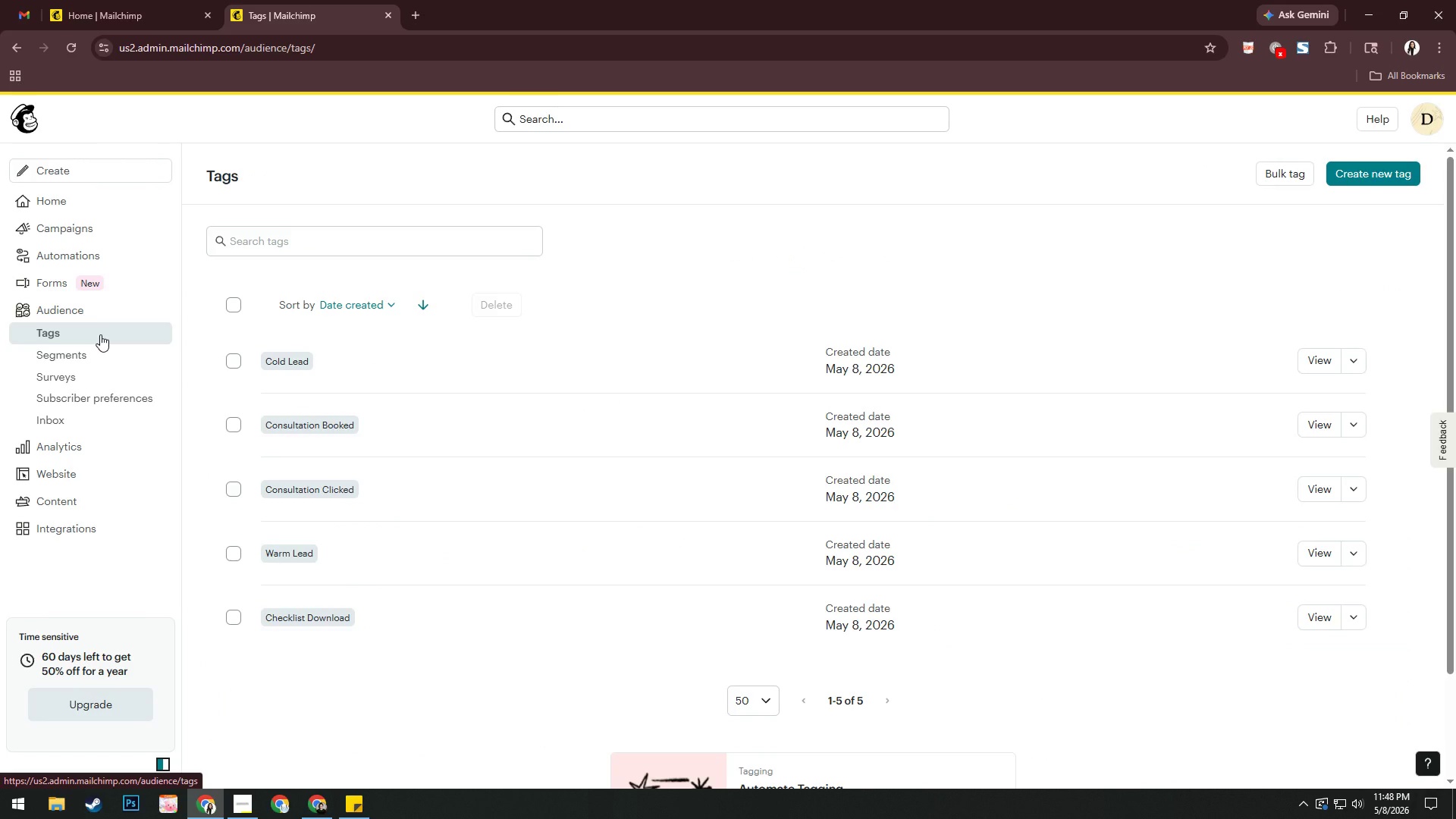 
left_click([112, 354])
 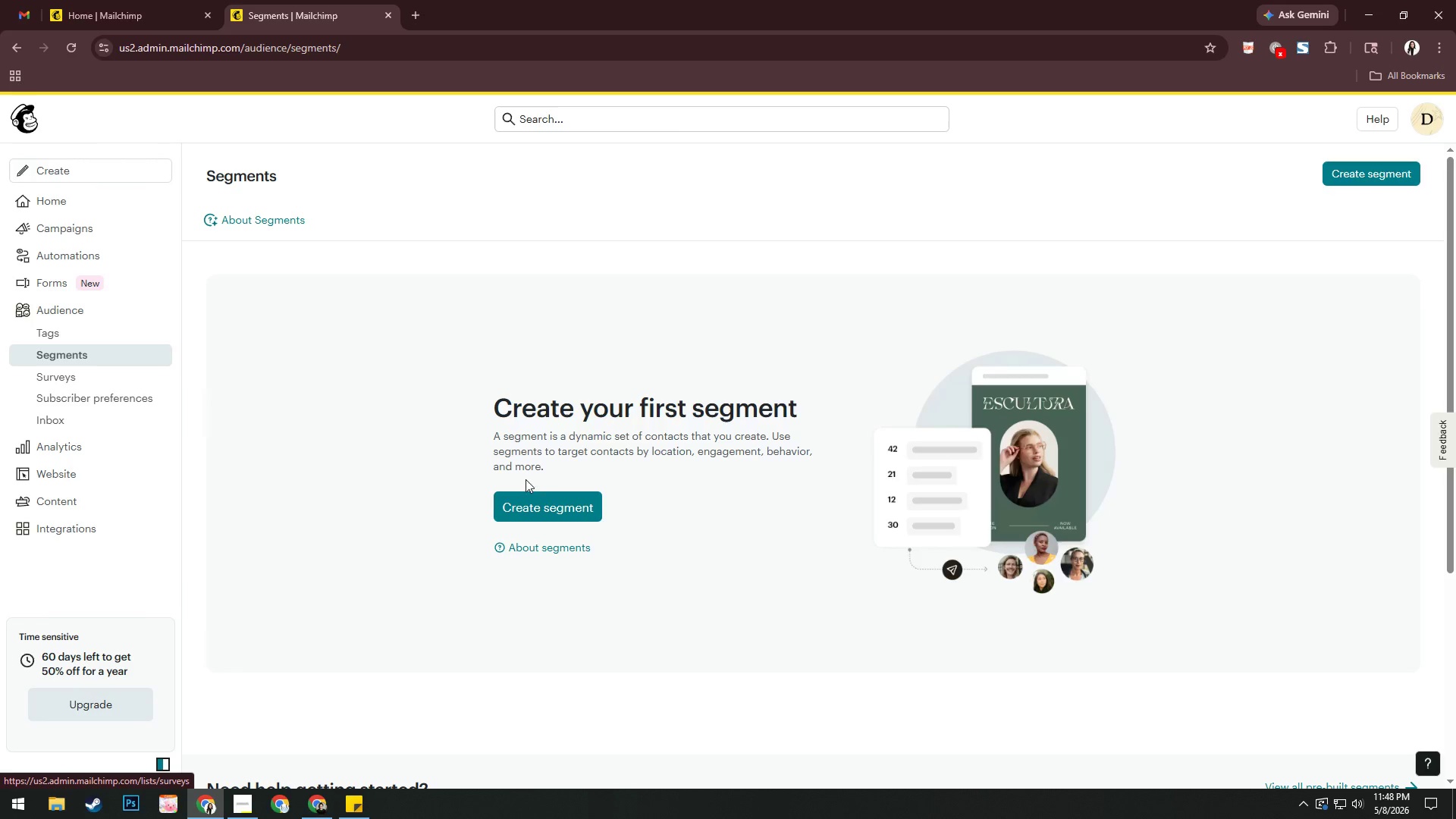 
left_click([554, 515])
 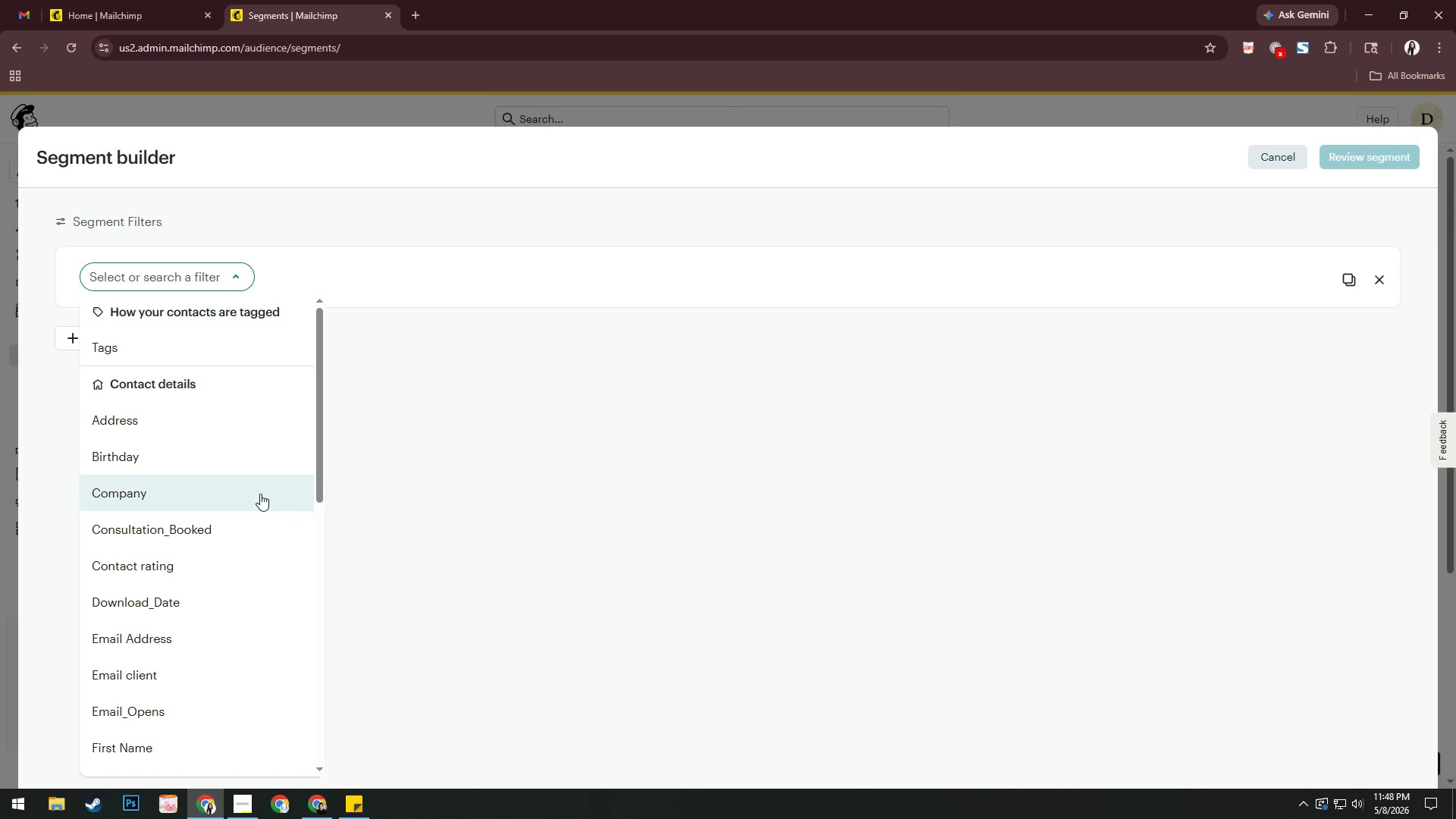 
wait(28.77)
 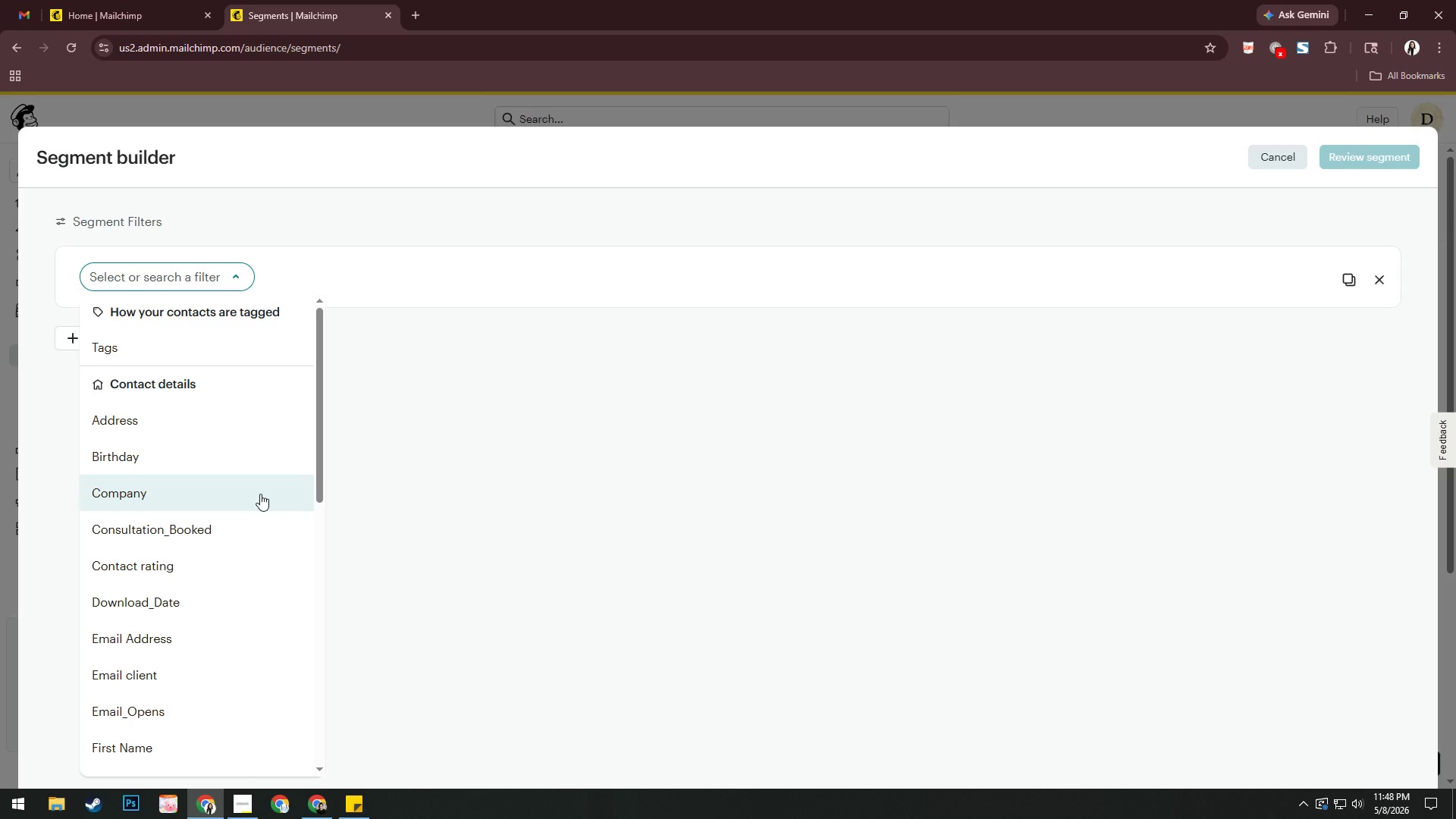 
scroll: coordinate [180, 519], scroll_direction: down, amount: 6.0
 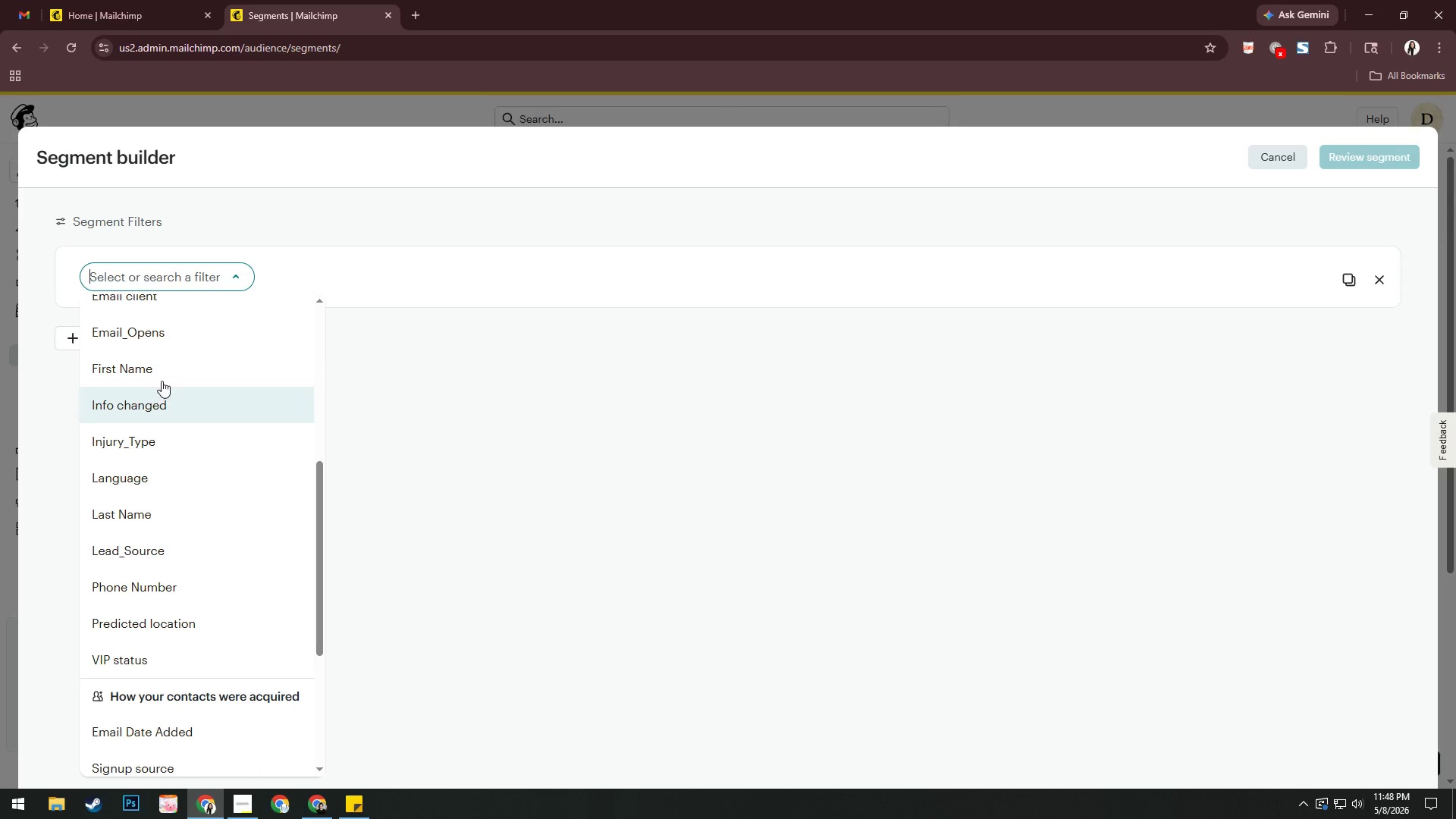 
left_click([162, 332])
 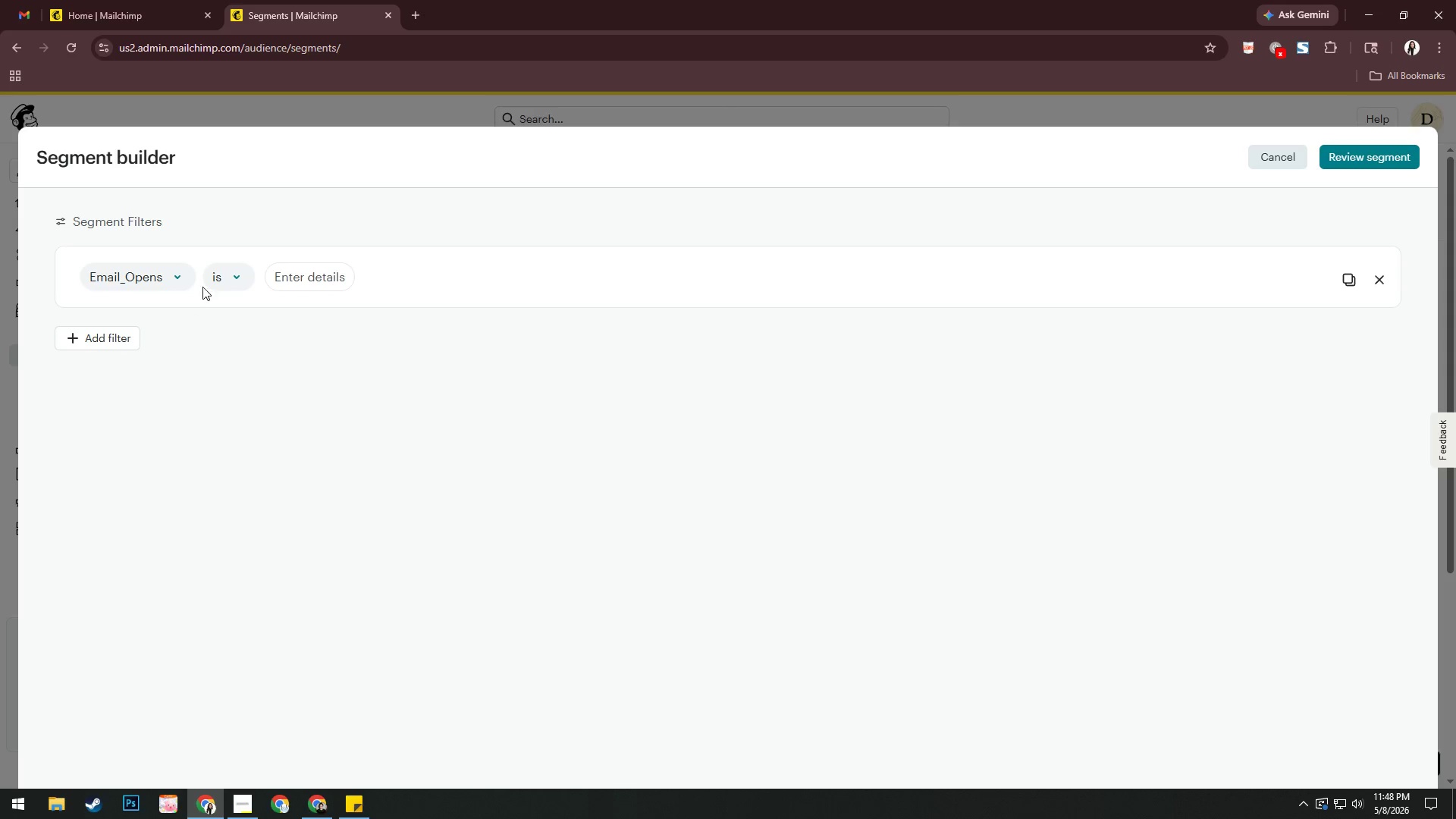 
left_click([207, 274])
 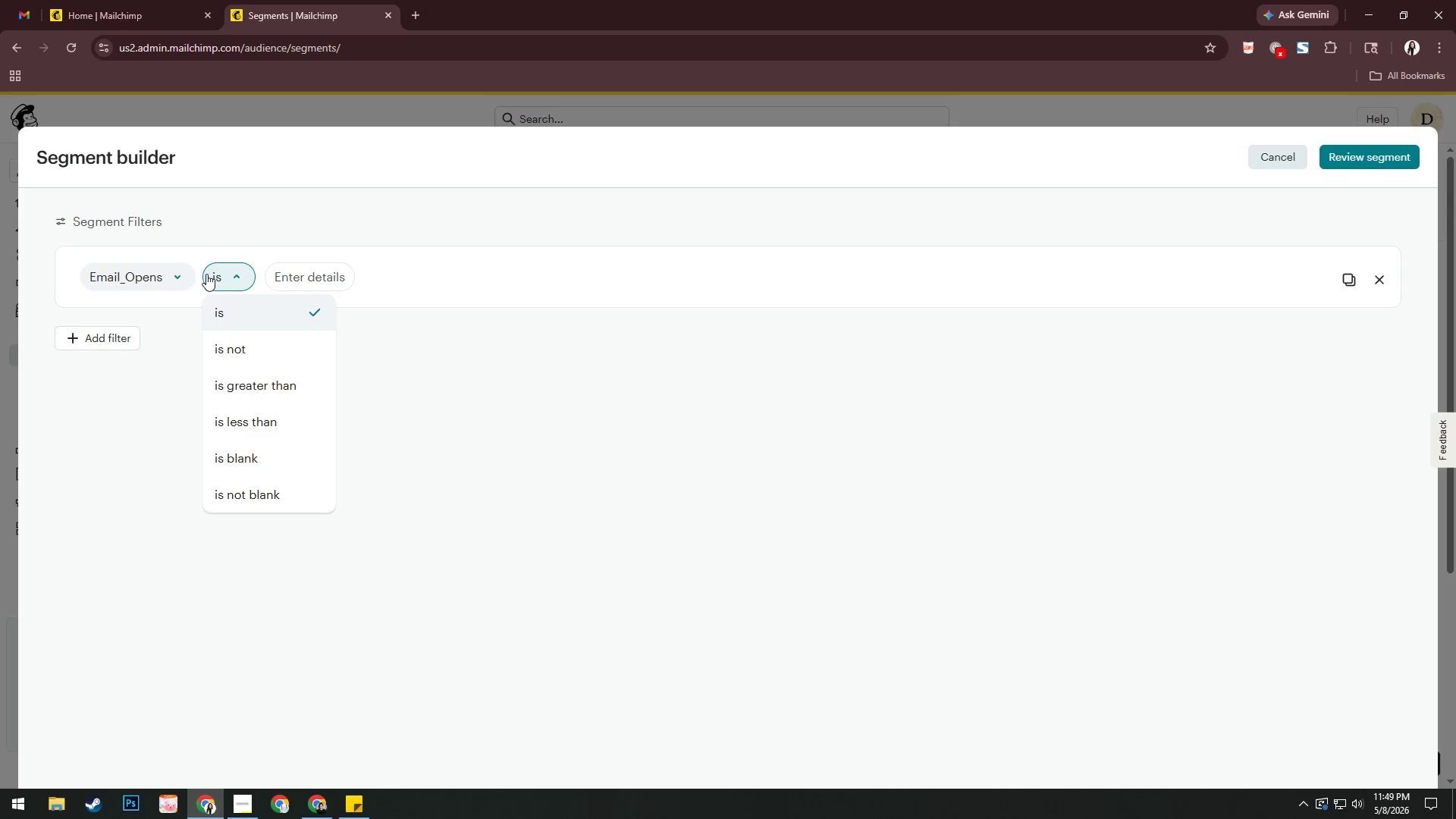 
wait(5.02)
 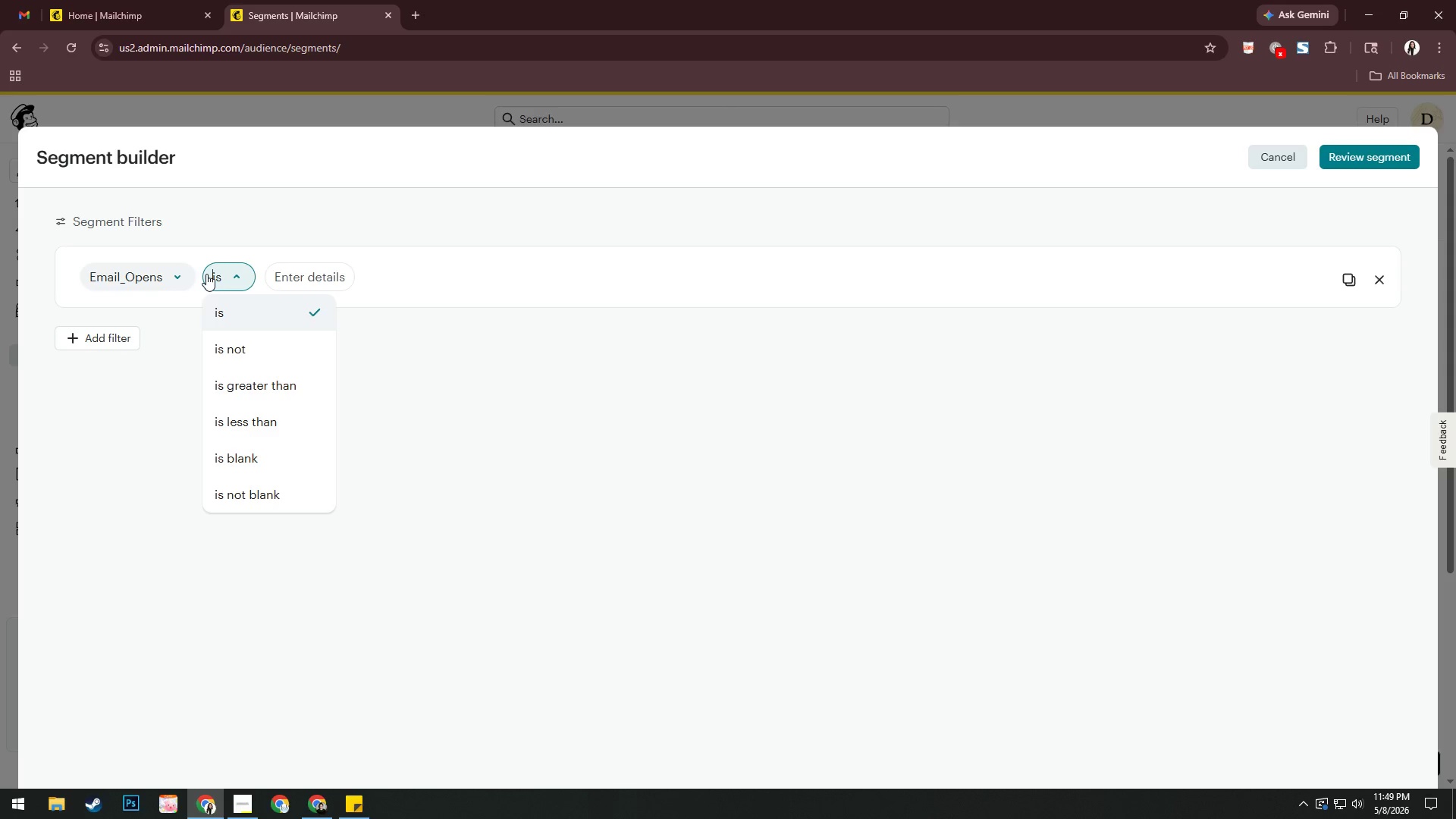 
left_click([255, 347])
 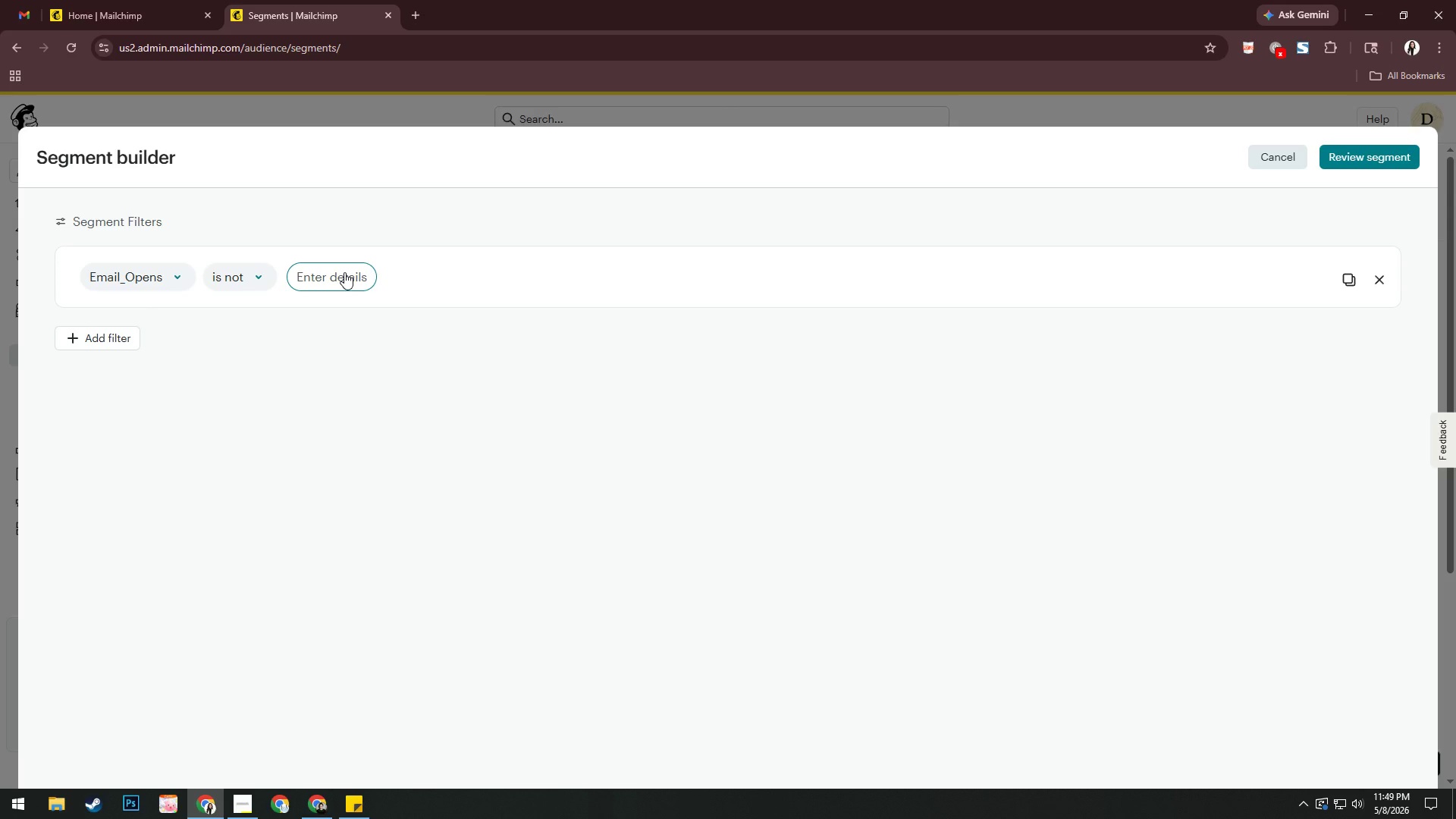 
wait(6.97)
 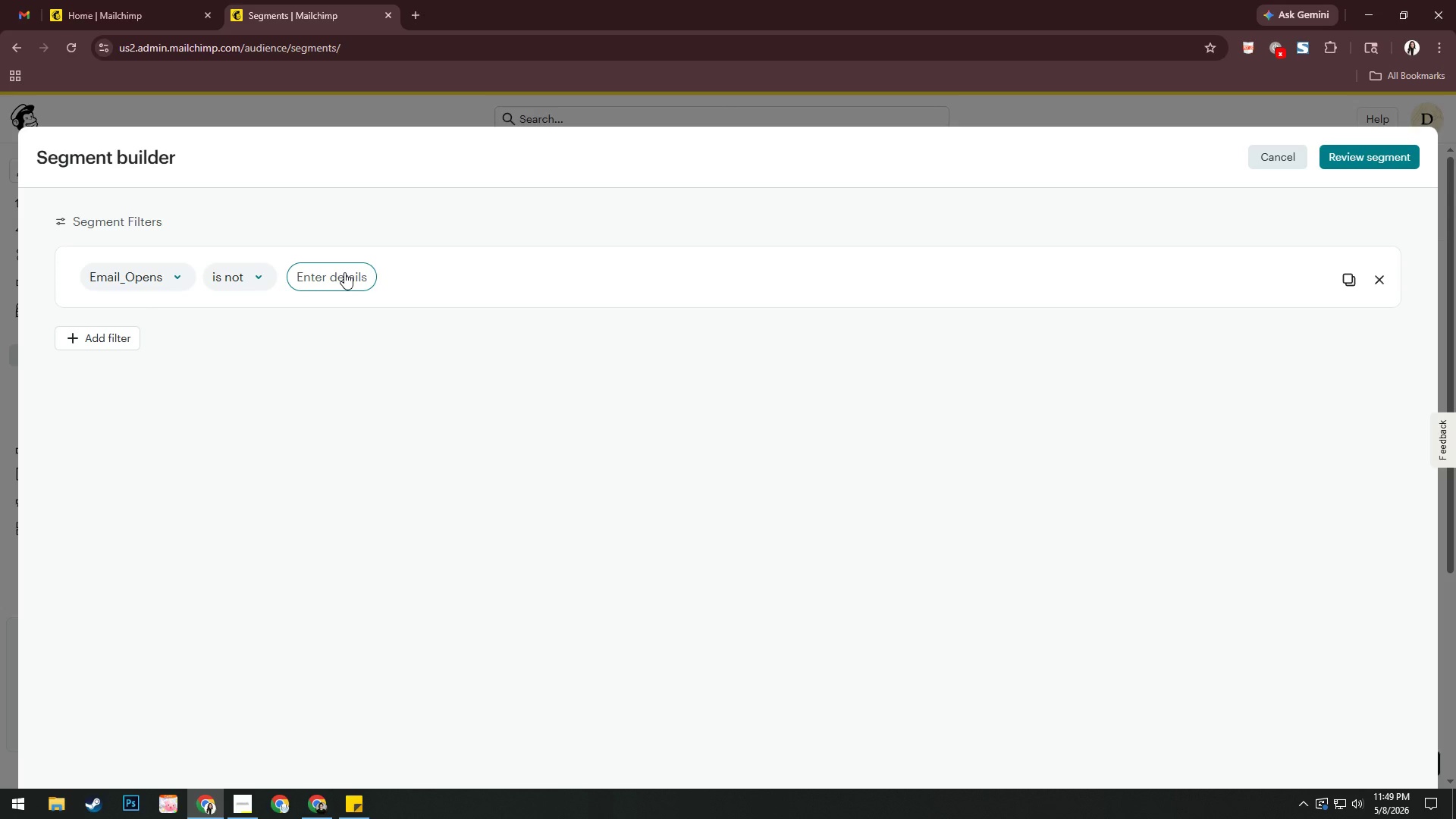 
left_click([111, 266])
 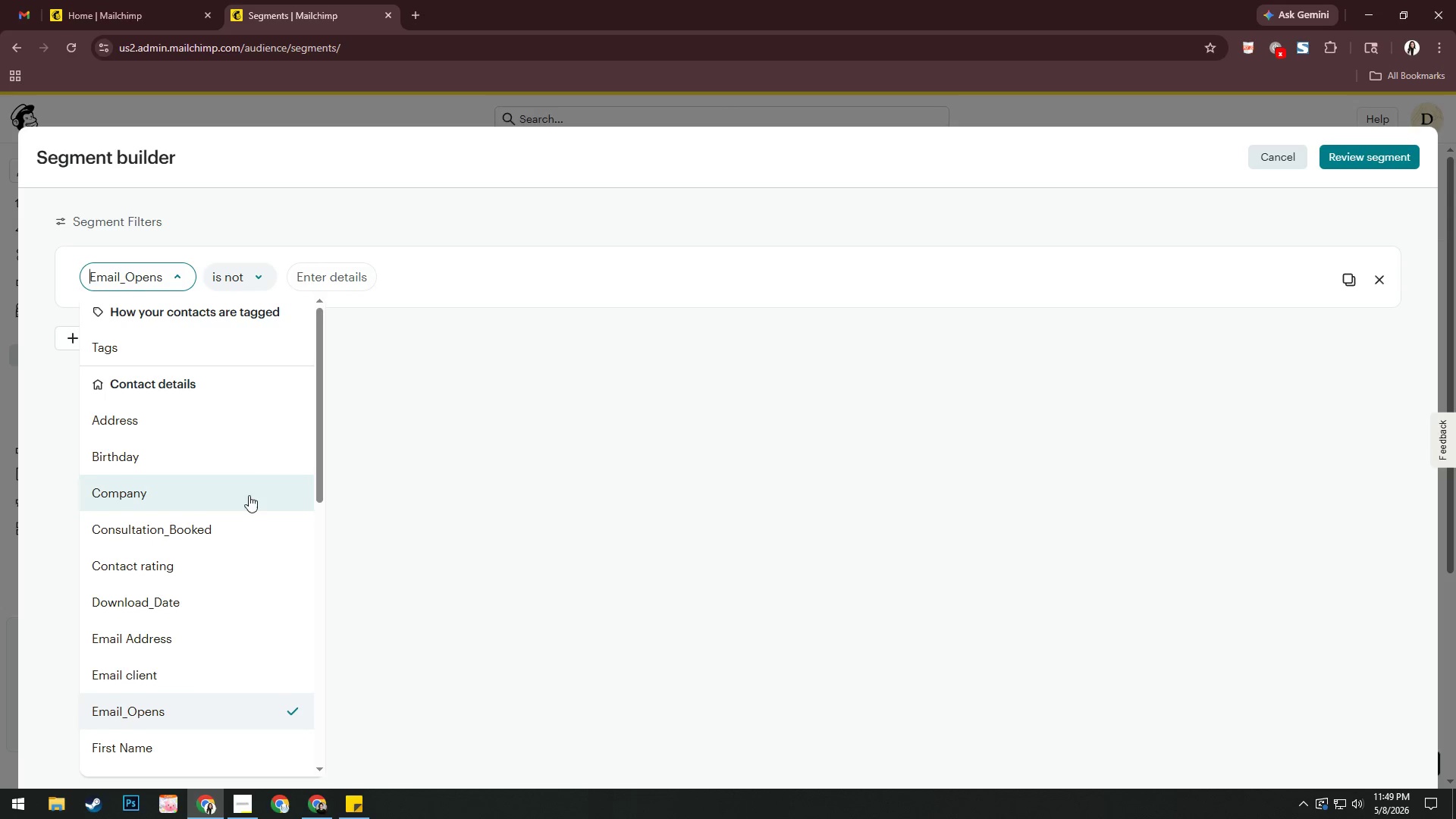 
scroll: coordinate [248, 505], scroll_direction: down, amount: 9.0
 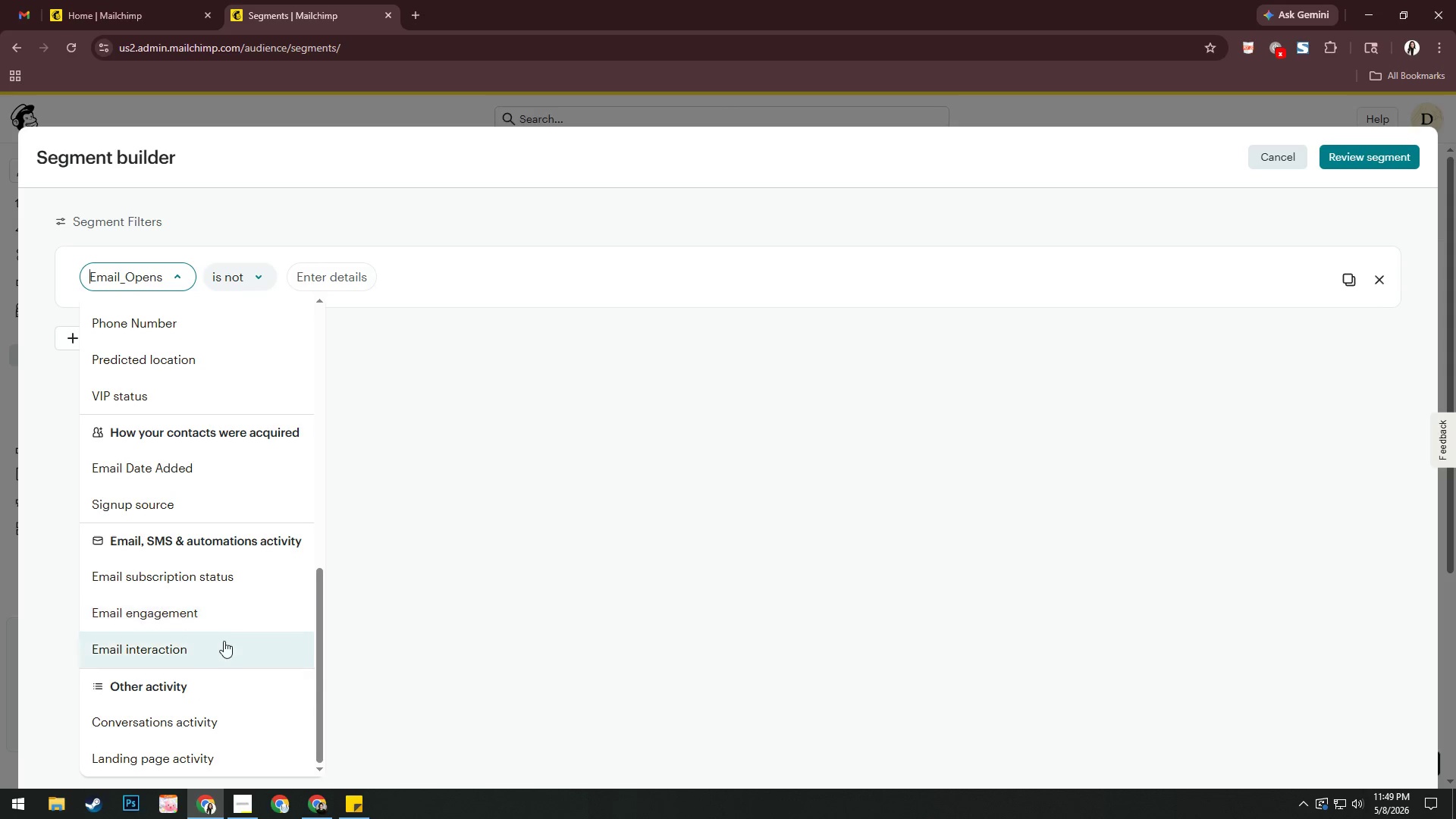 
left_click([223, 641])
 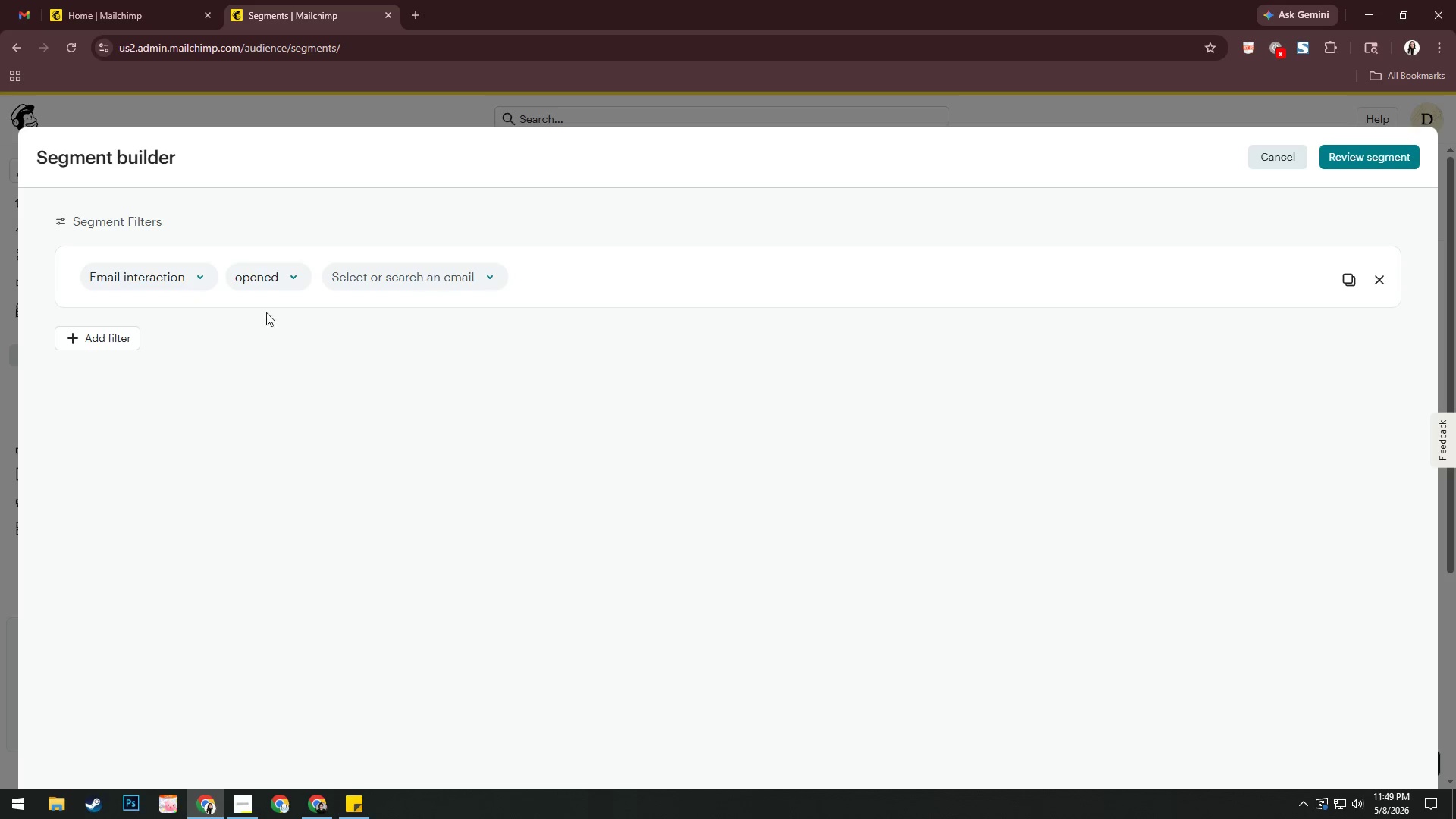 
left_click([261, 268])
 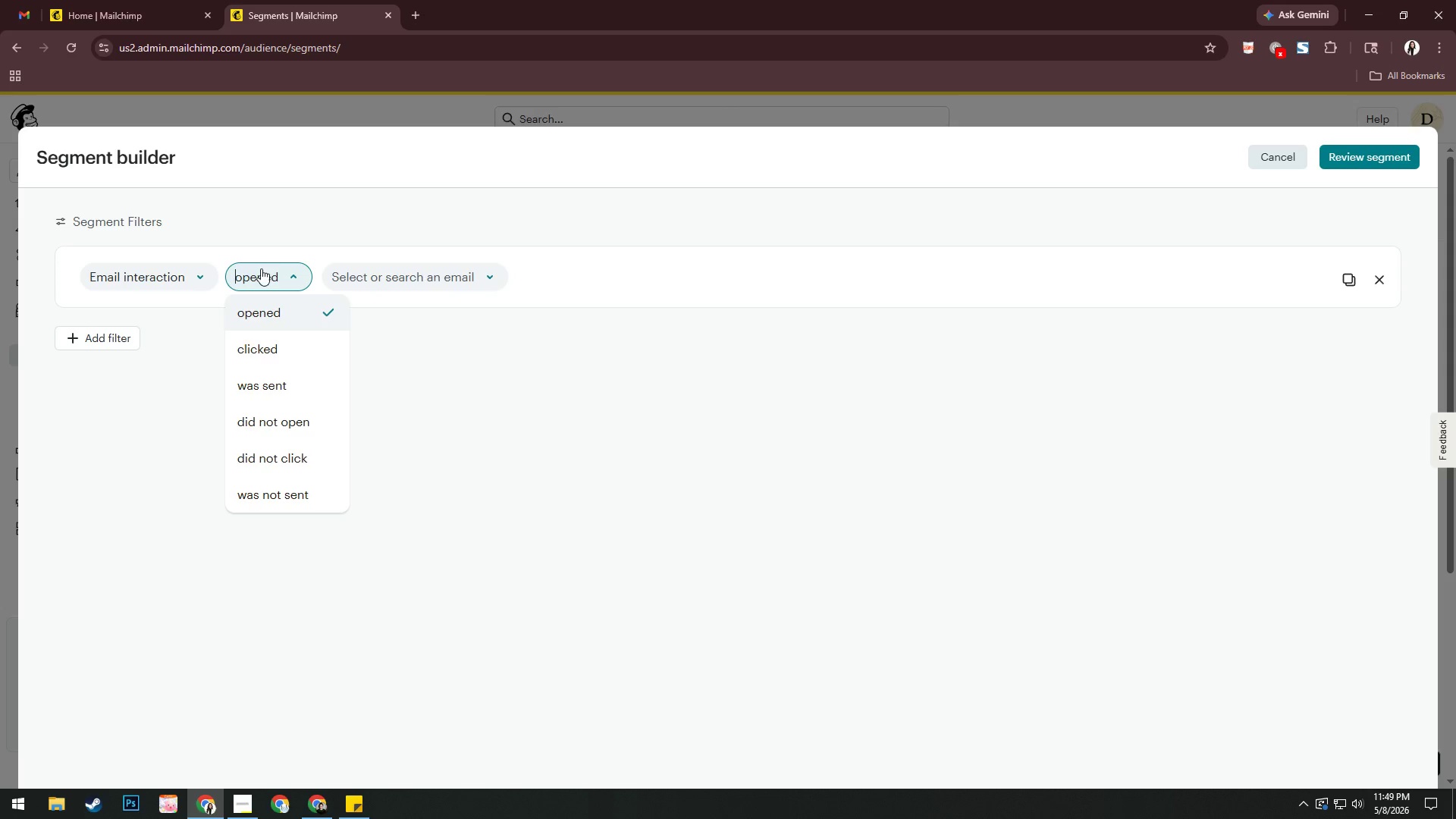 
left_click([429, 282])
 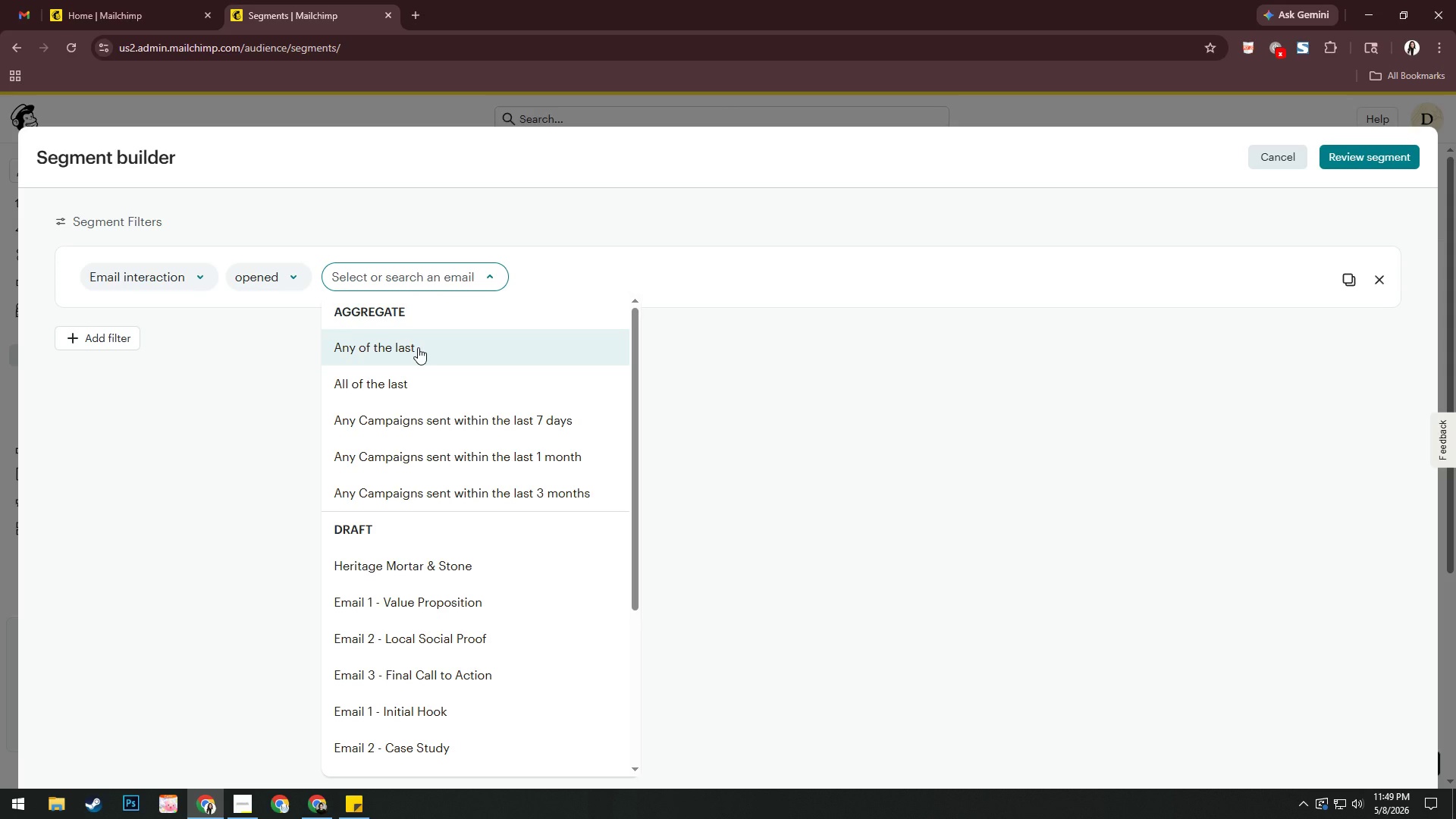 
left_click([418, 347])
 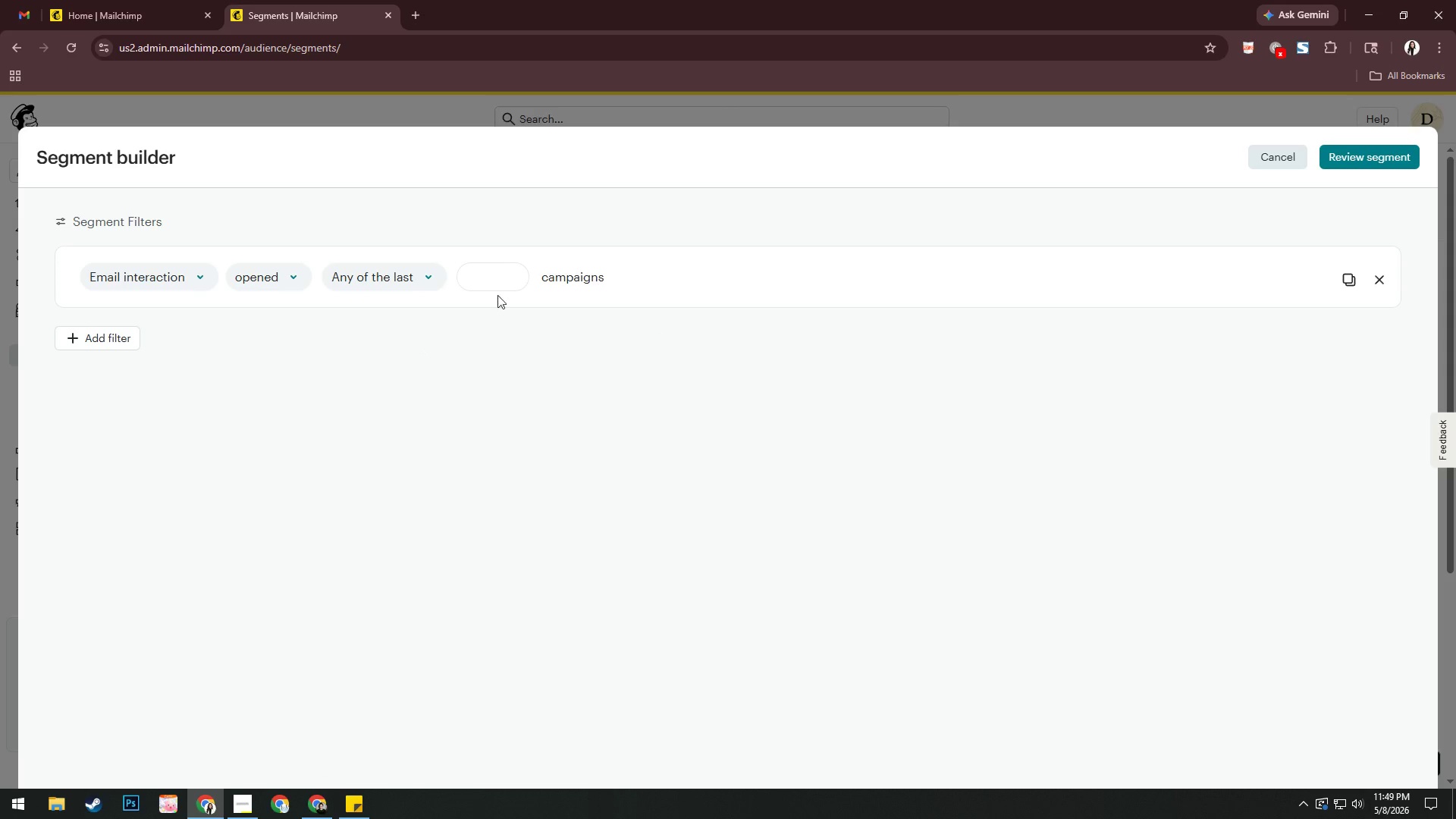 
left_click([510, 285])
 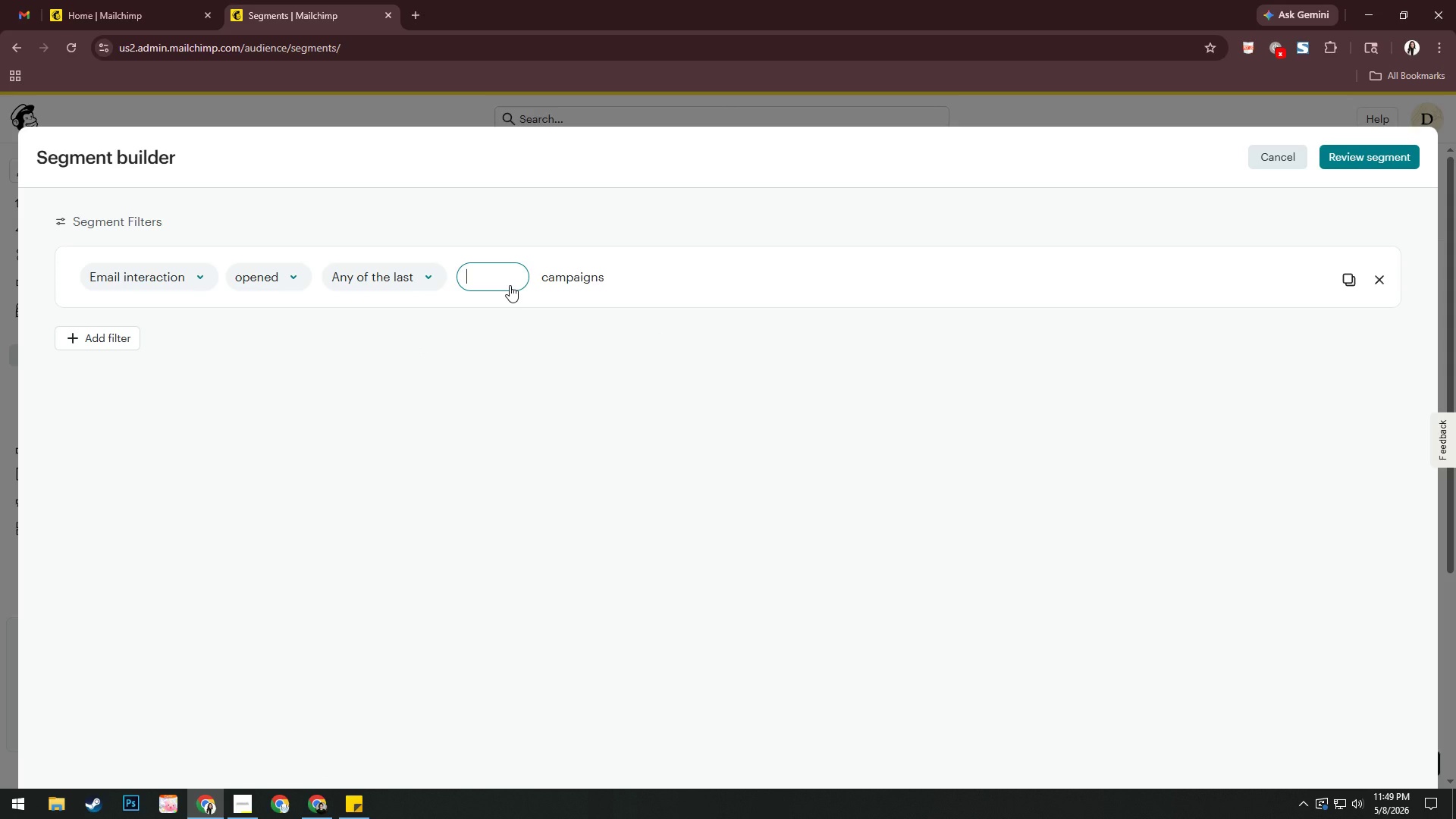 
key(Numpad2)
 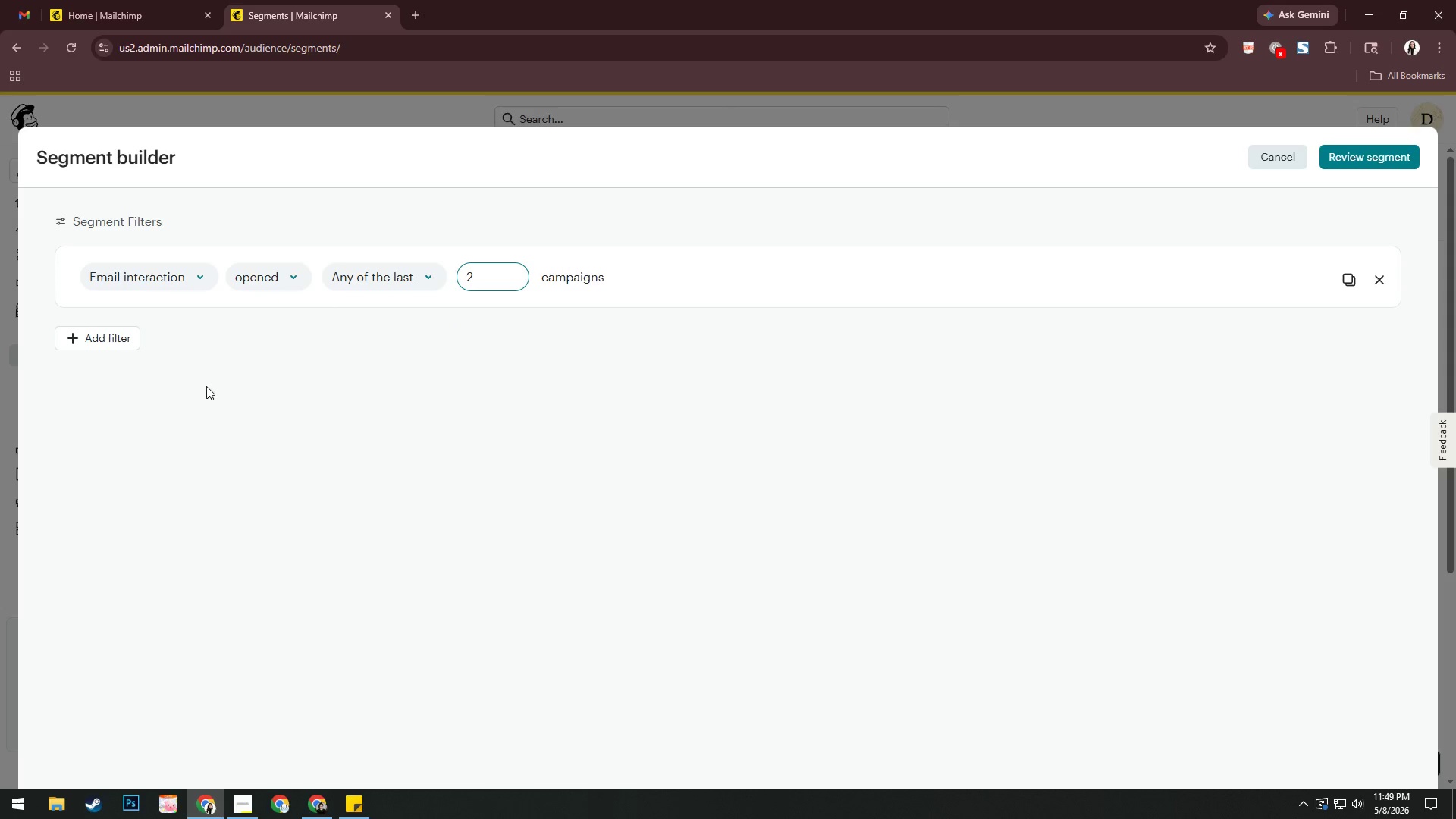 
left_click([106, 345])
 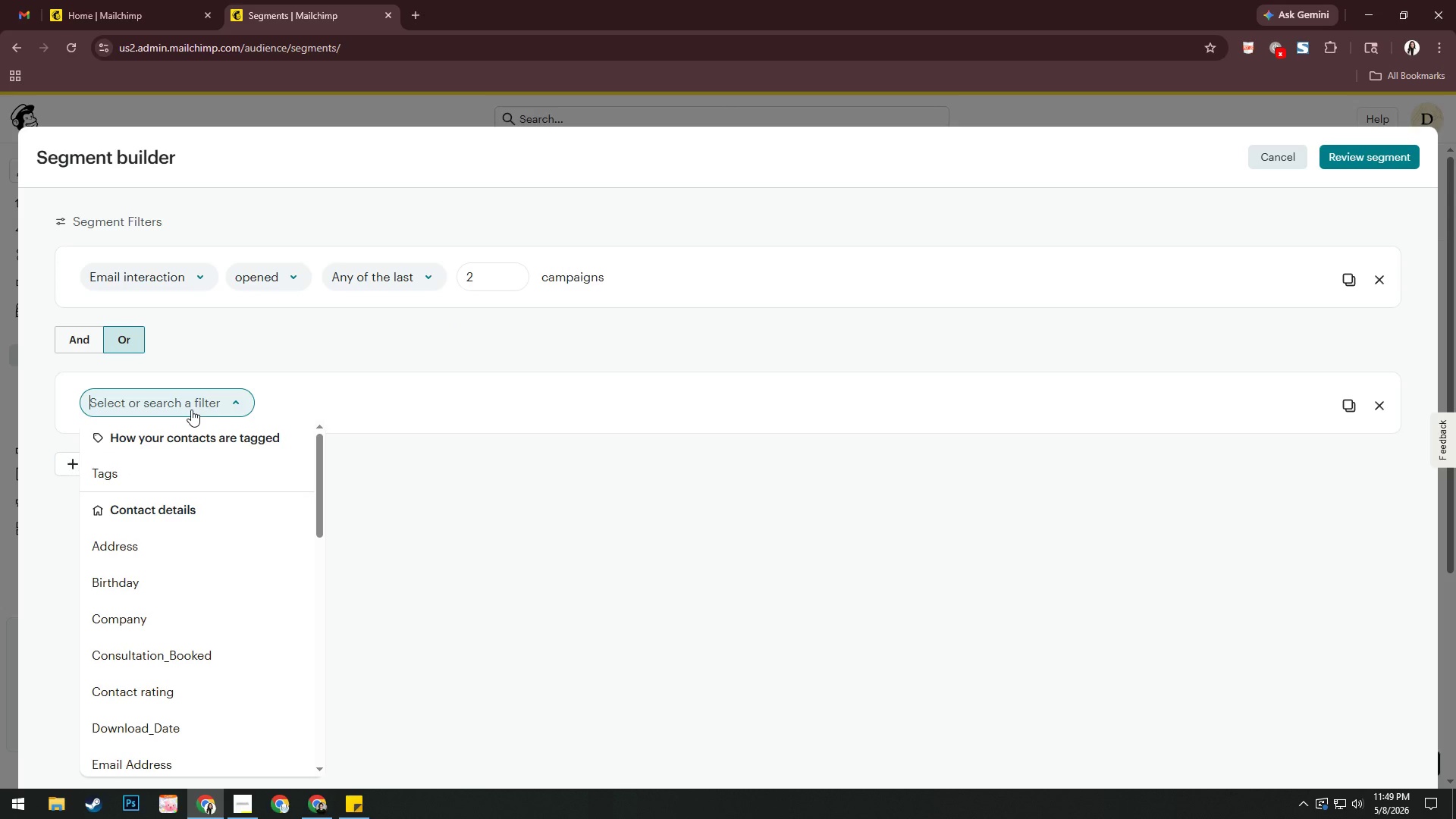 
left_click([150, 467])
 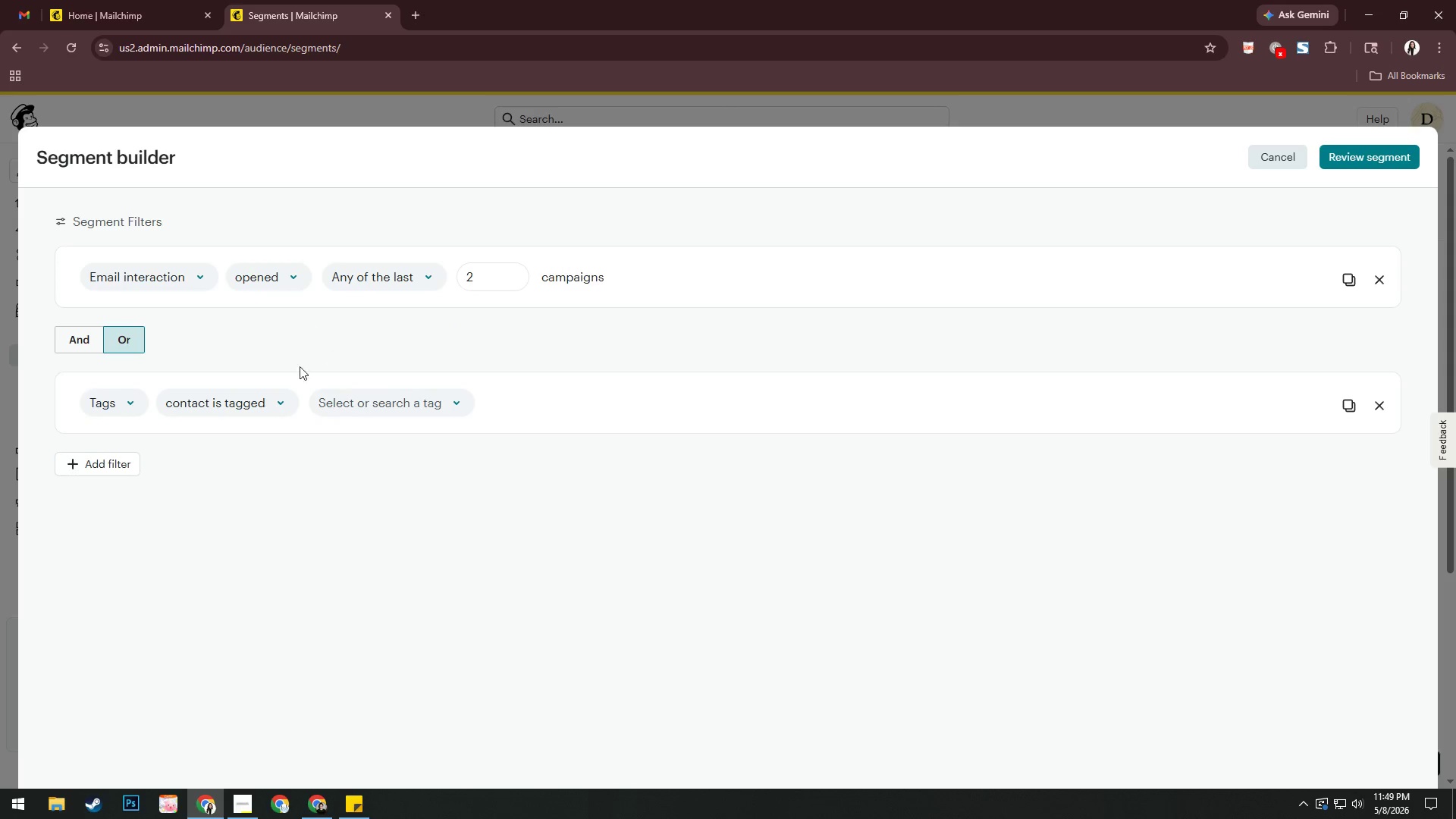 
left_click([245, 403])
 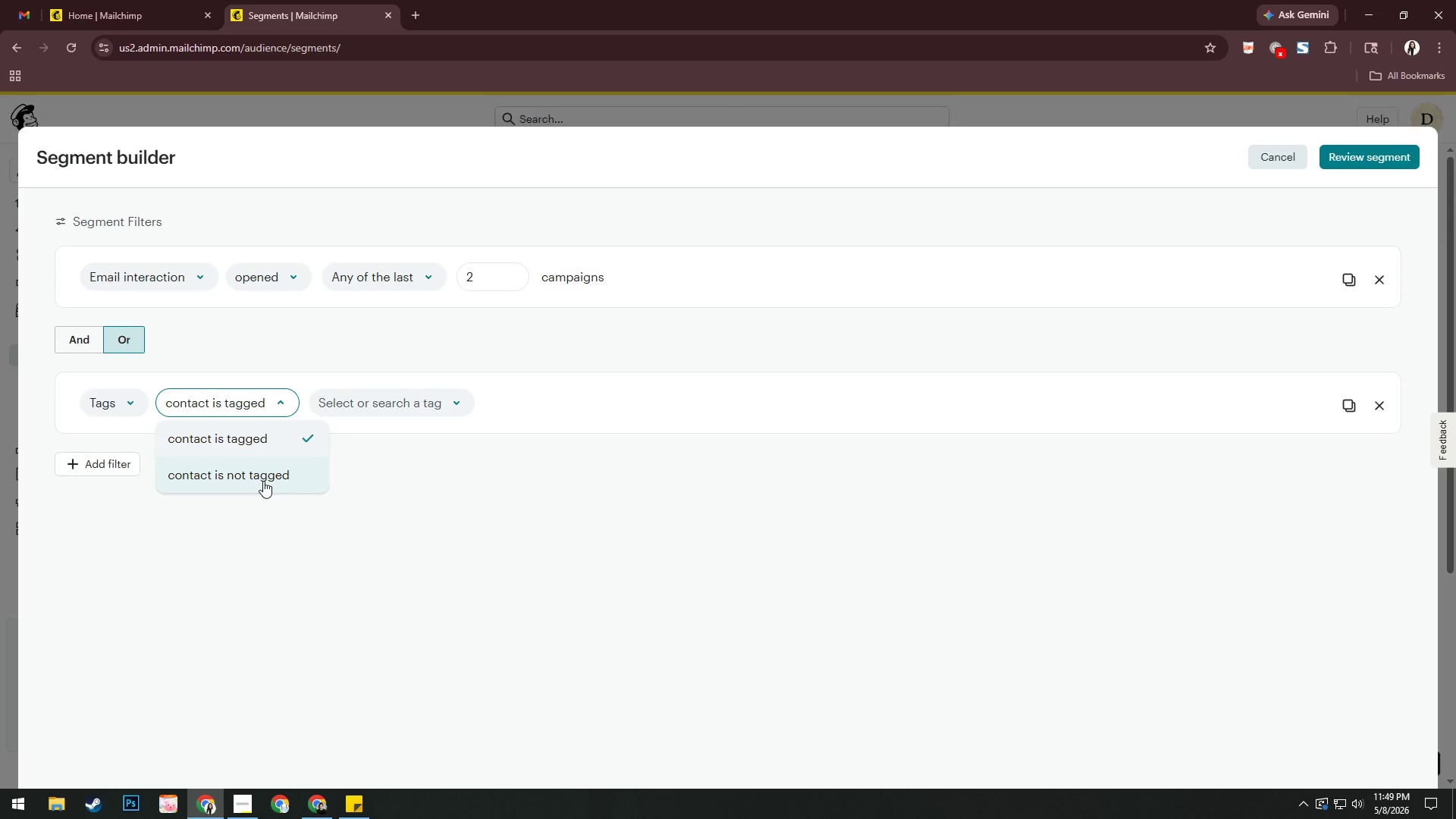 
wait(5.33)
 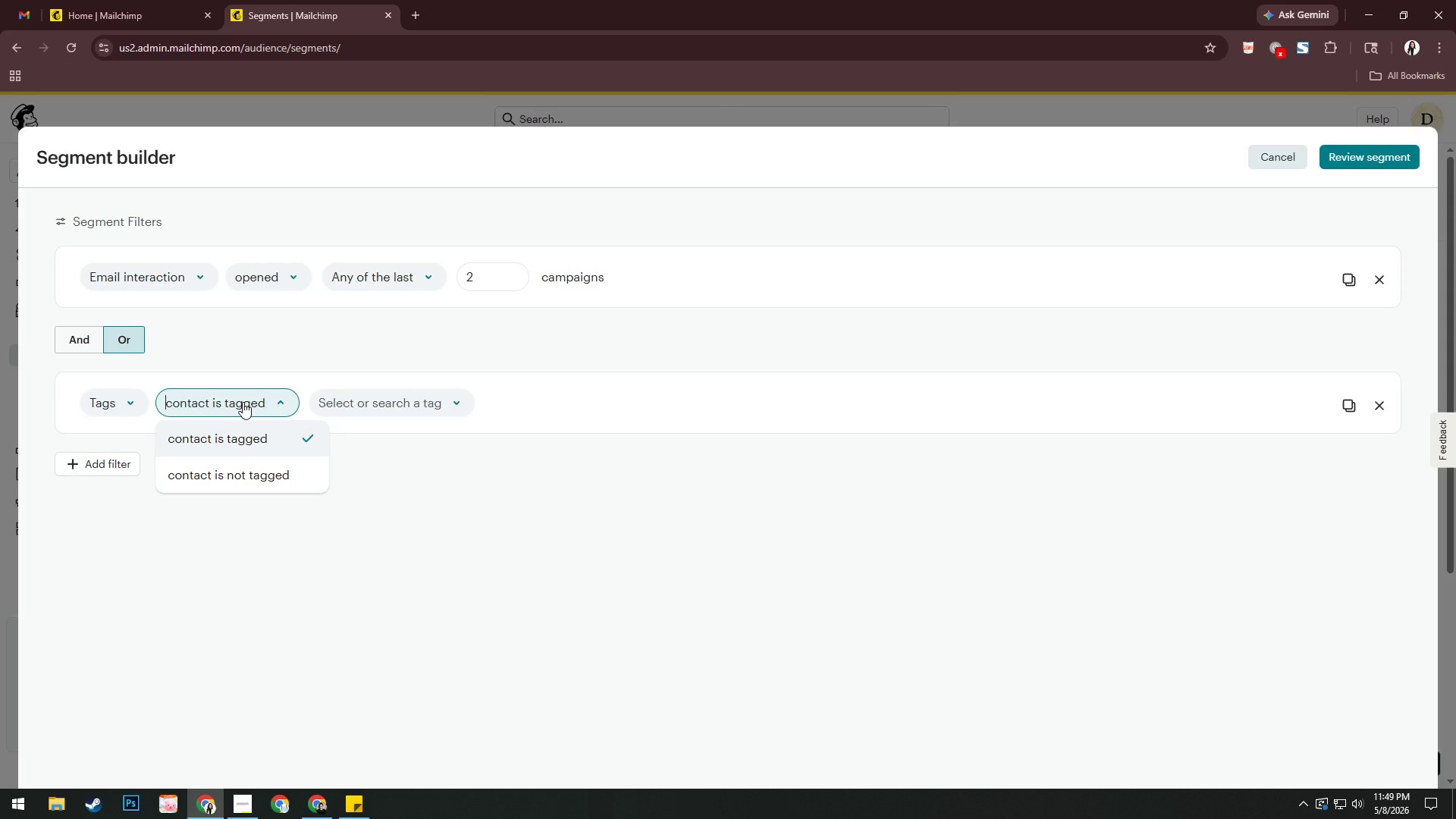 
left_click([263, 481])
 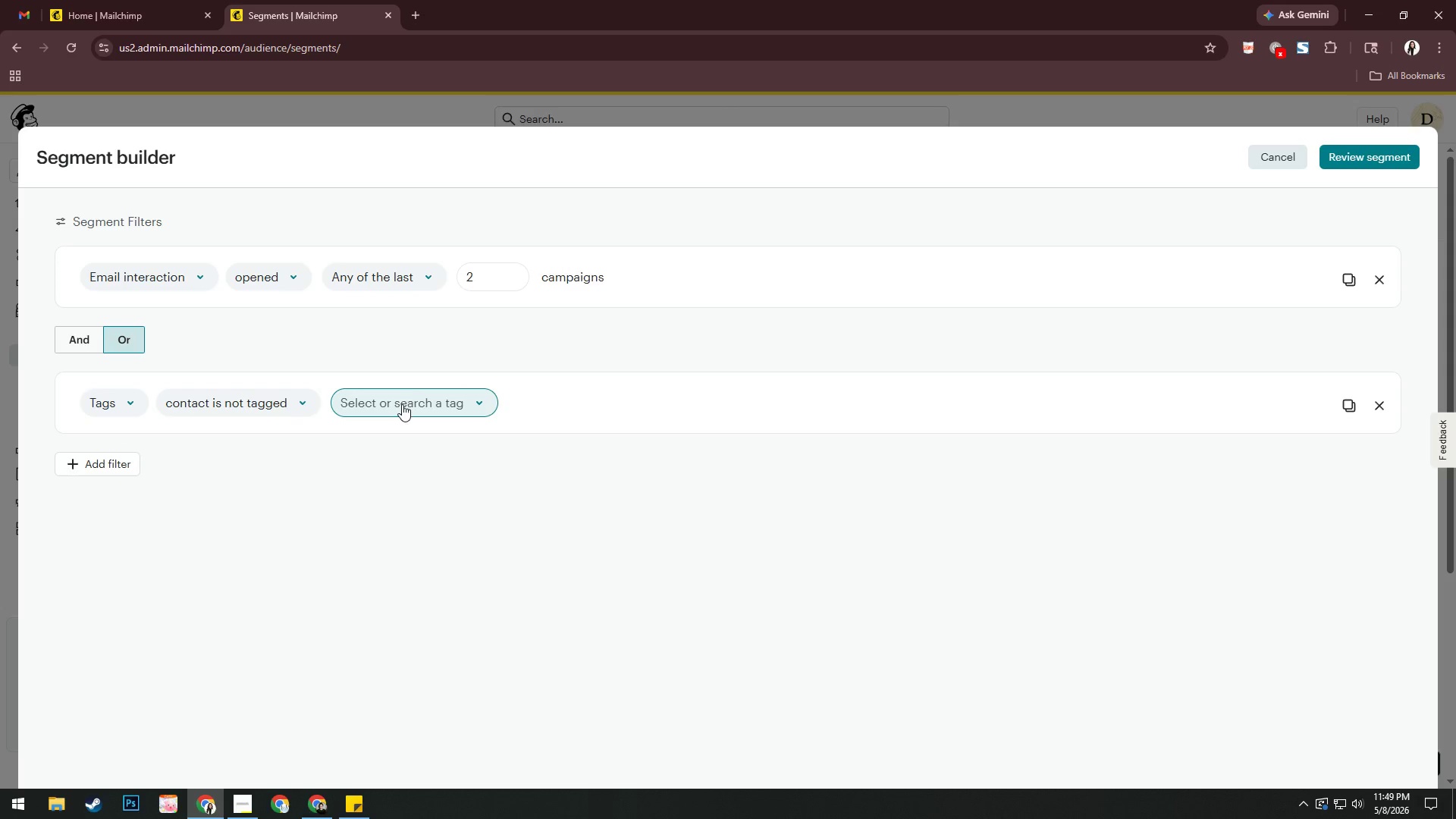 
left_click([409, 394])
 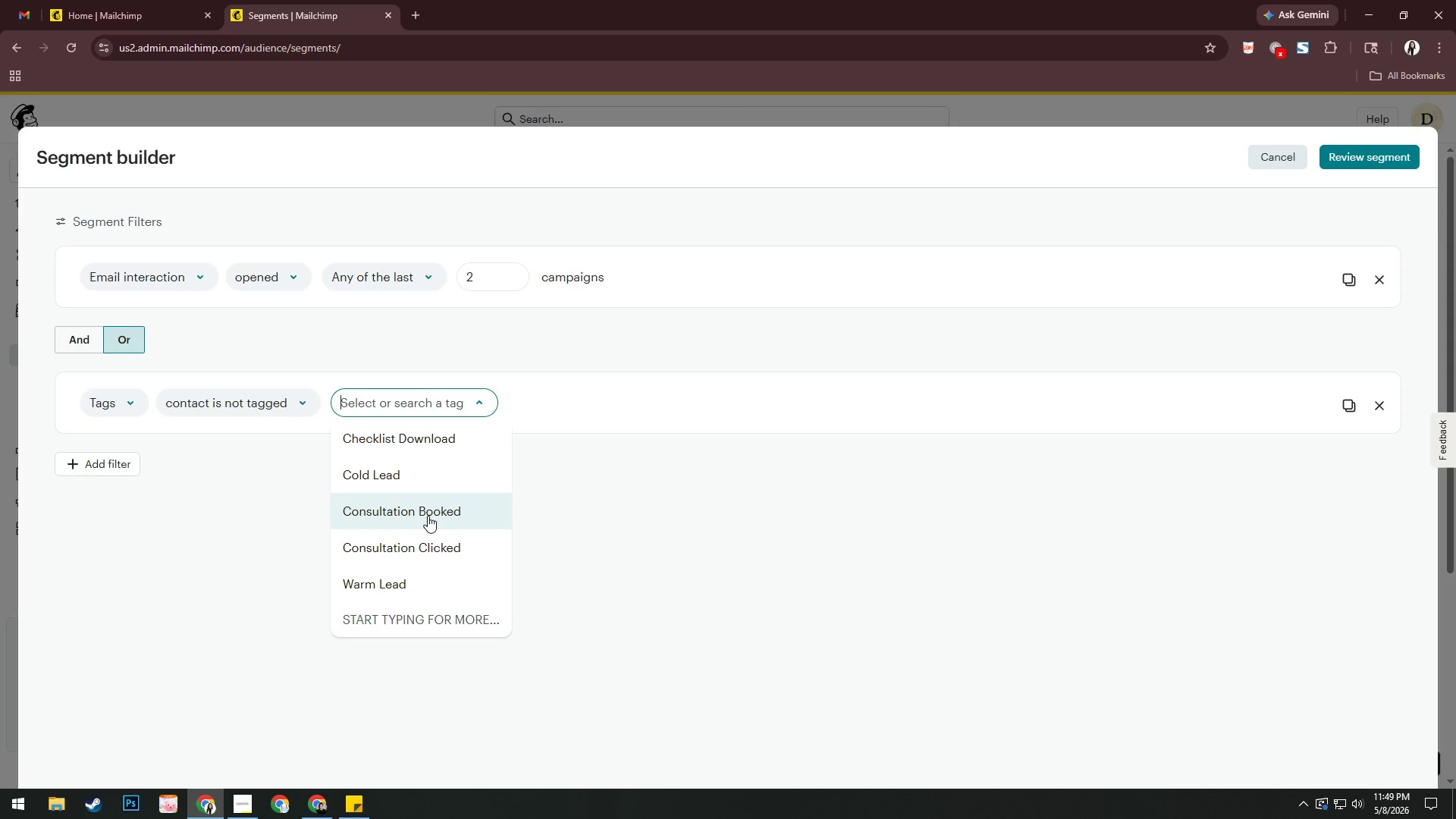 
left_click([428, 517])
 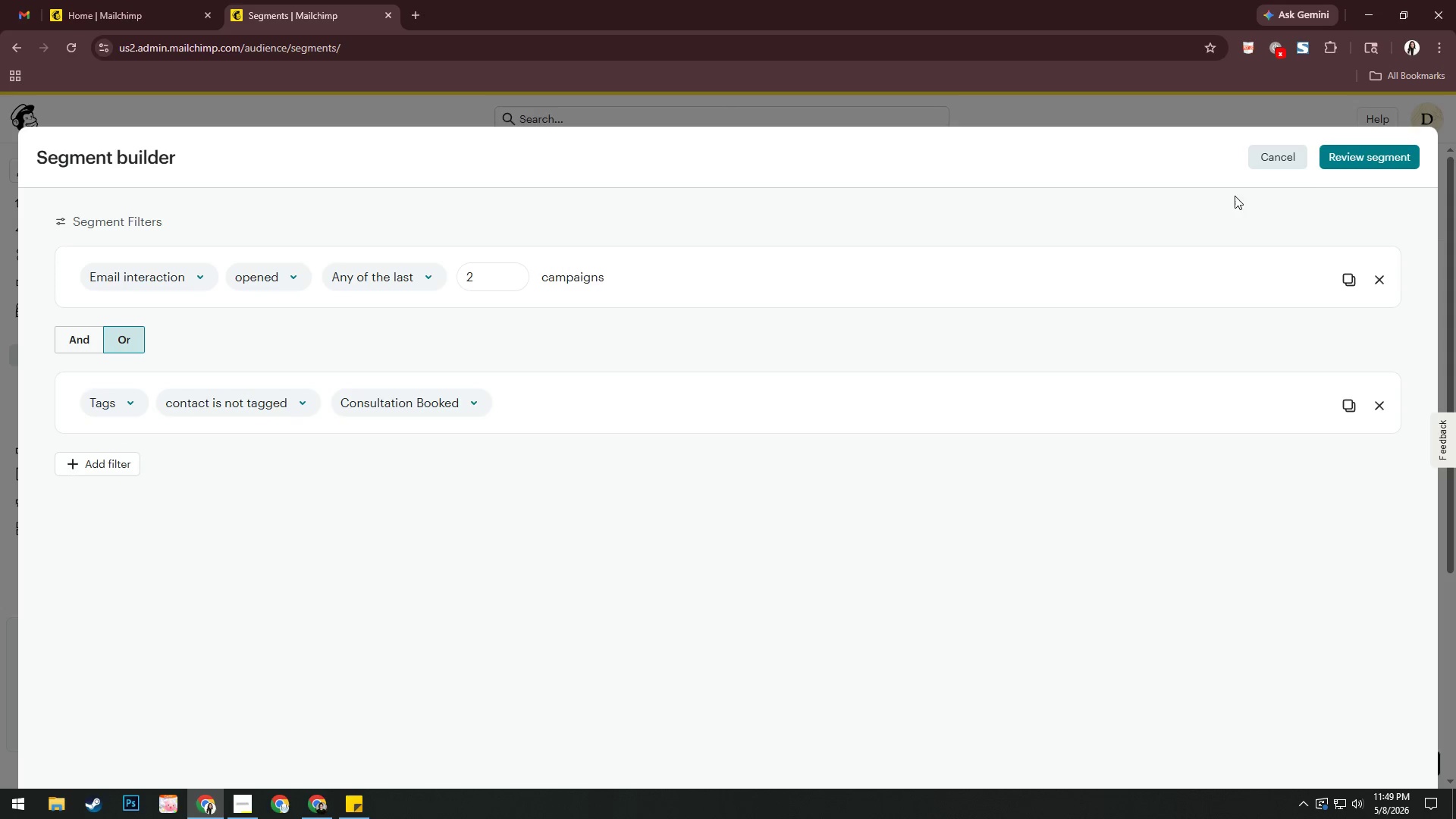 
left_click([1338, 154])
 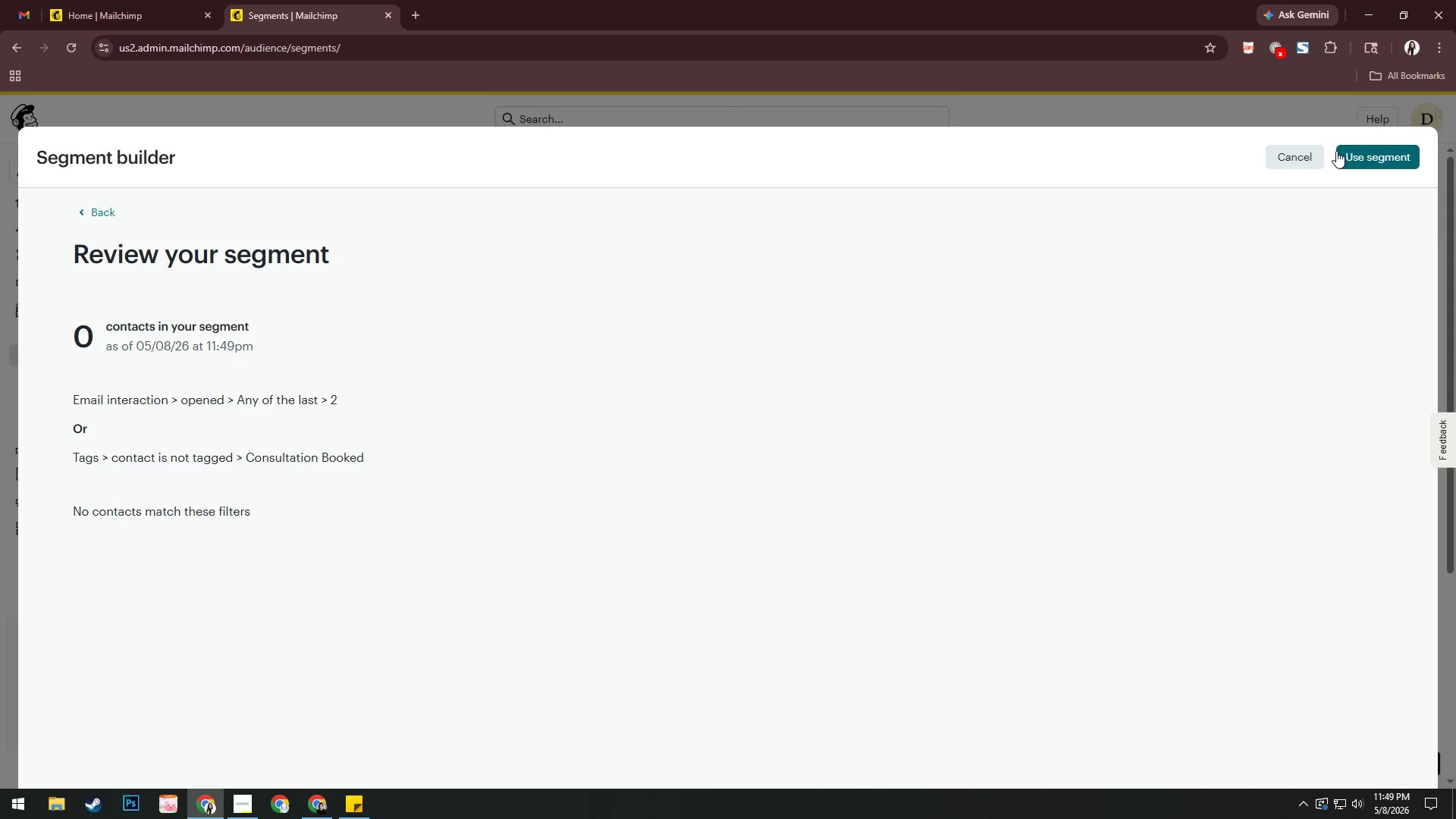 
wait(8.41)
 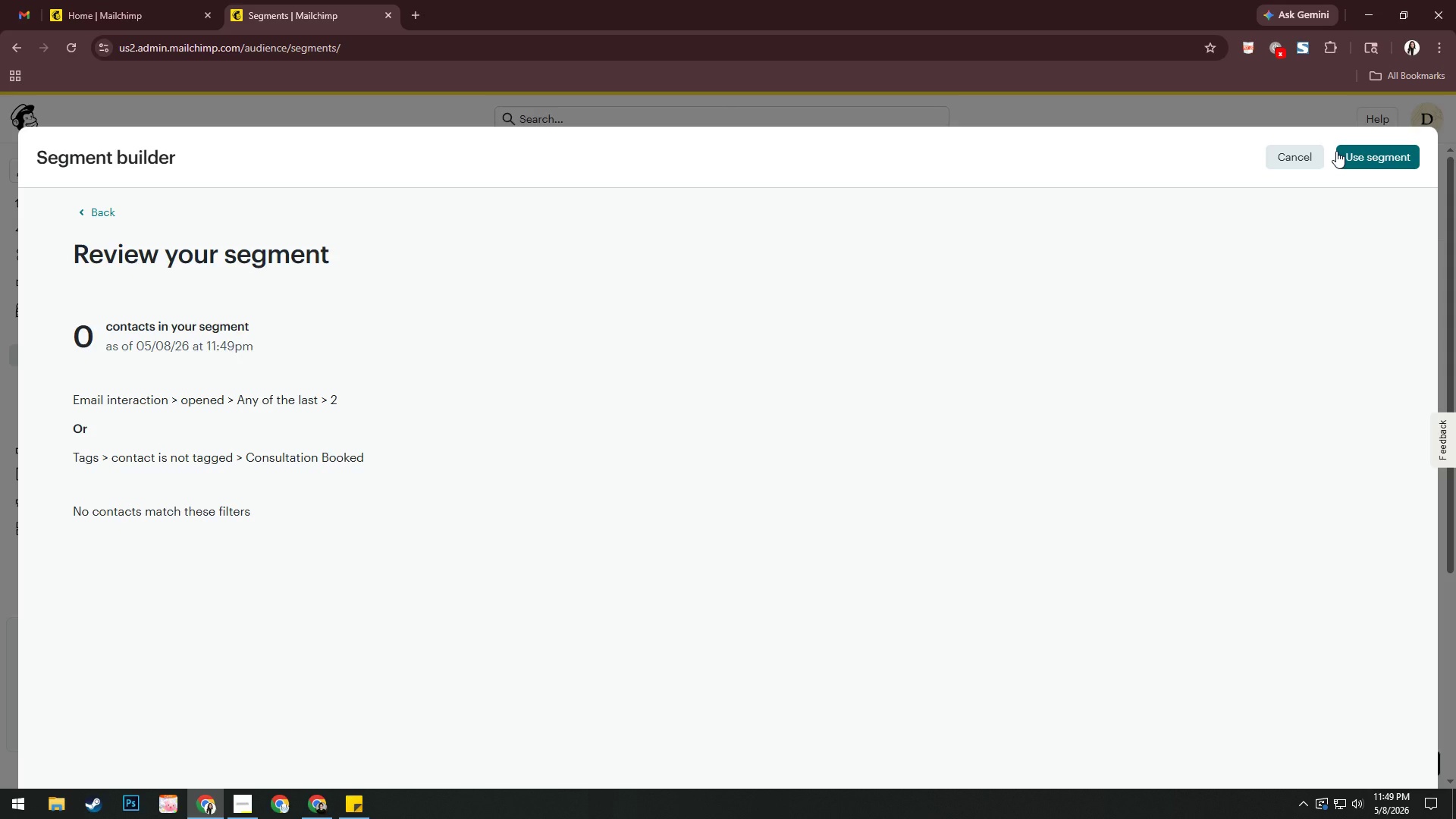 
left_click([312, 805])
 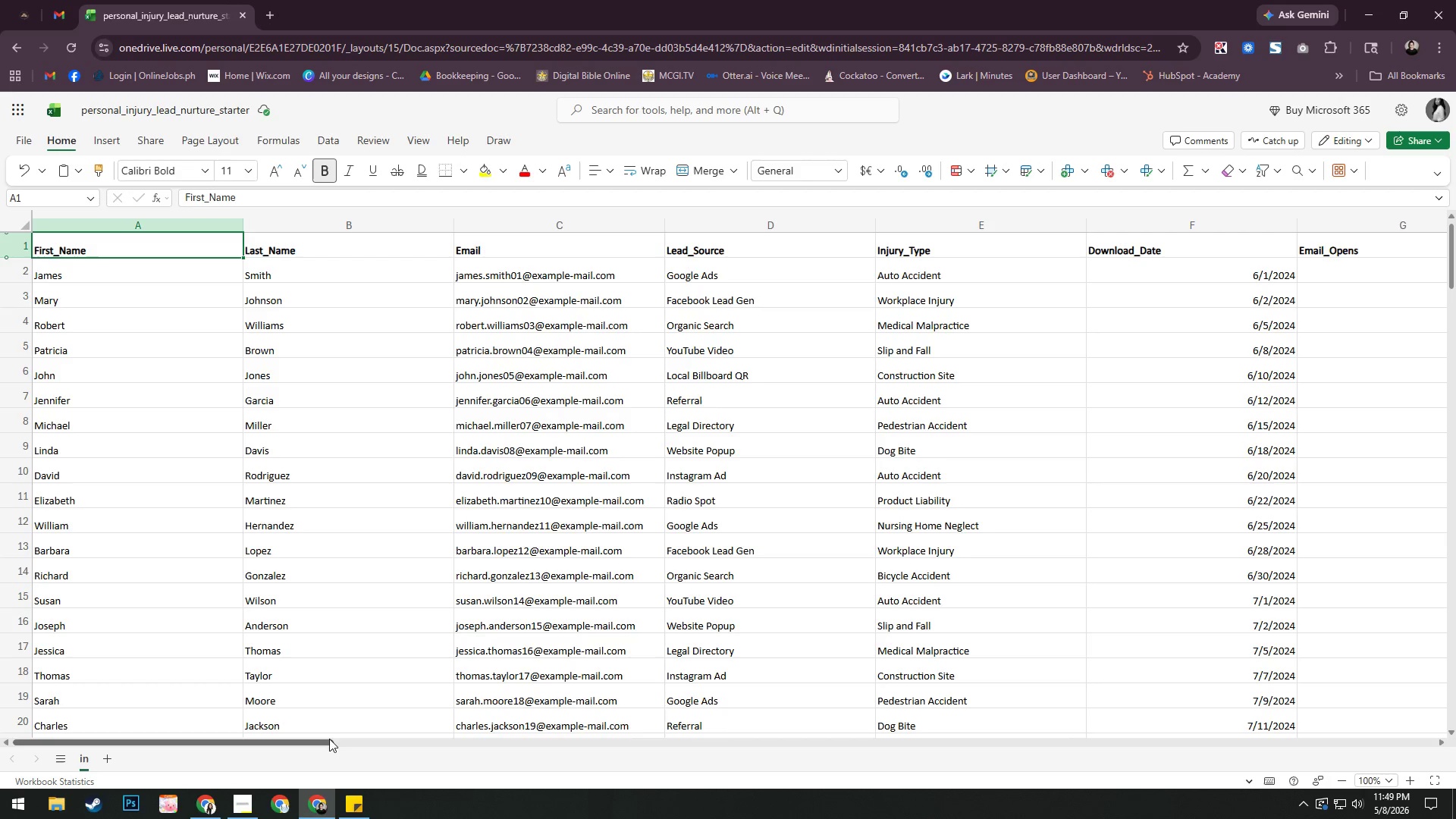 
wait(5.52)
 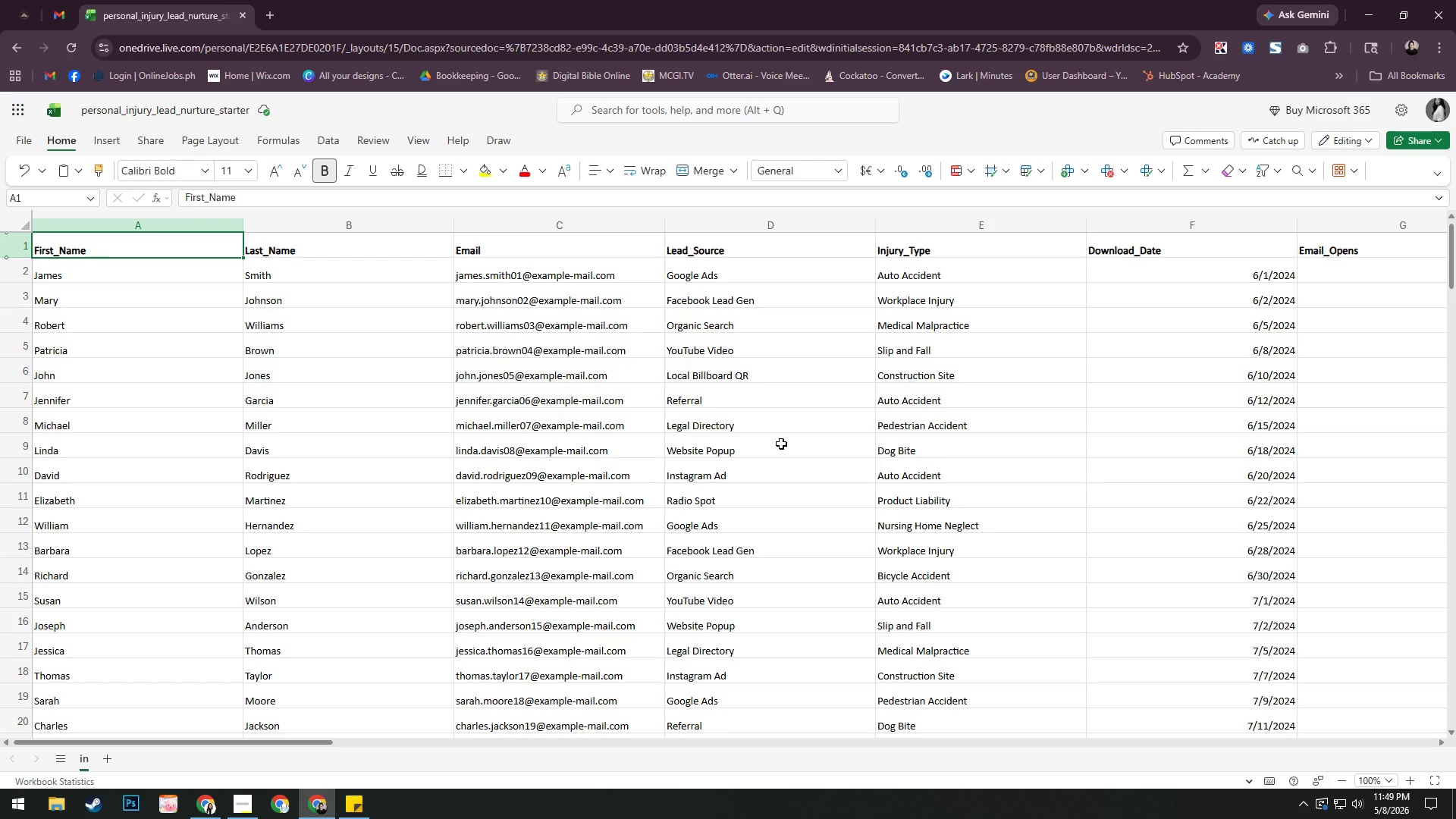 
left_click([583, 228])
 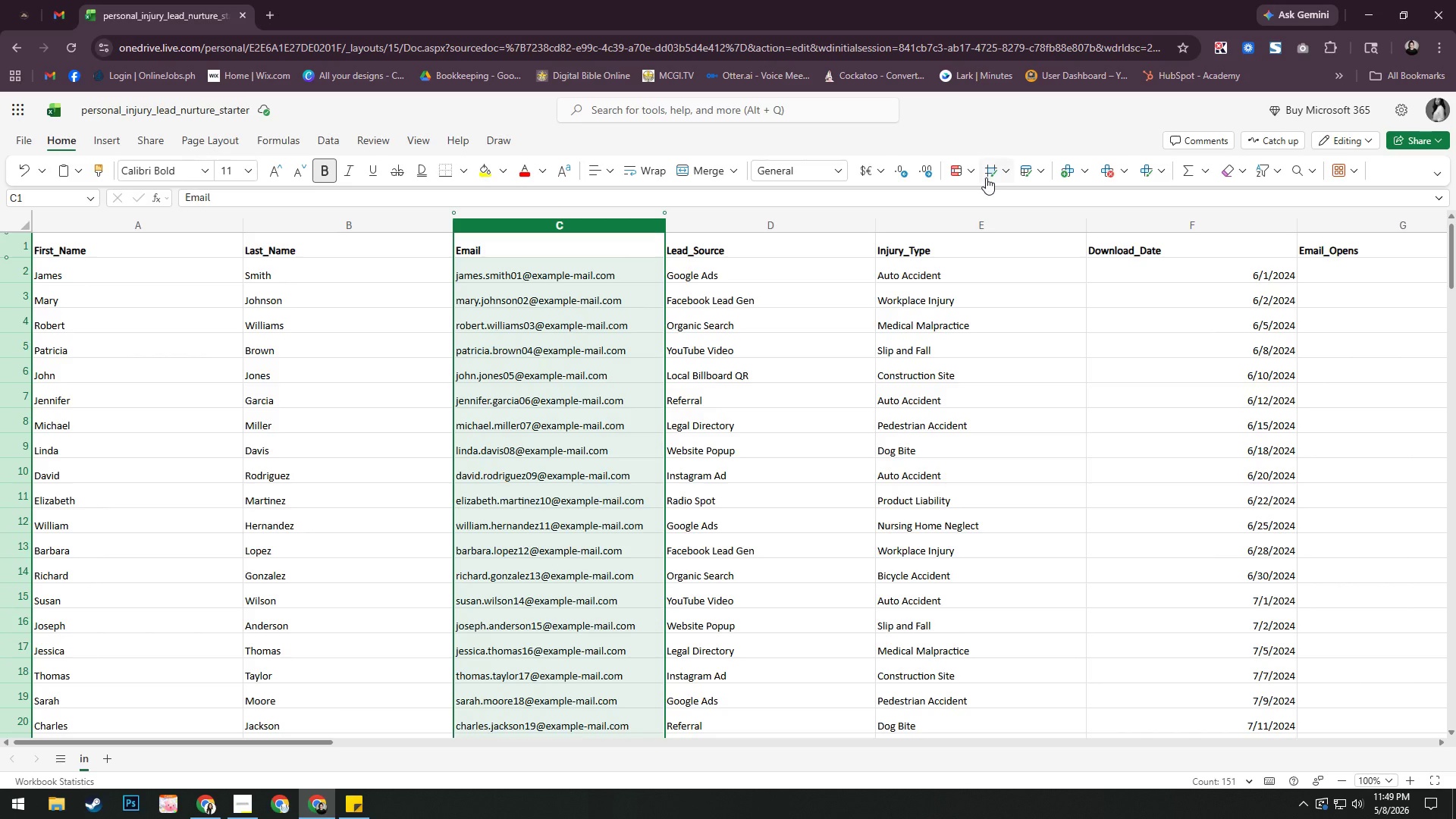 
mouse_move([1126, 174])
 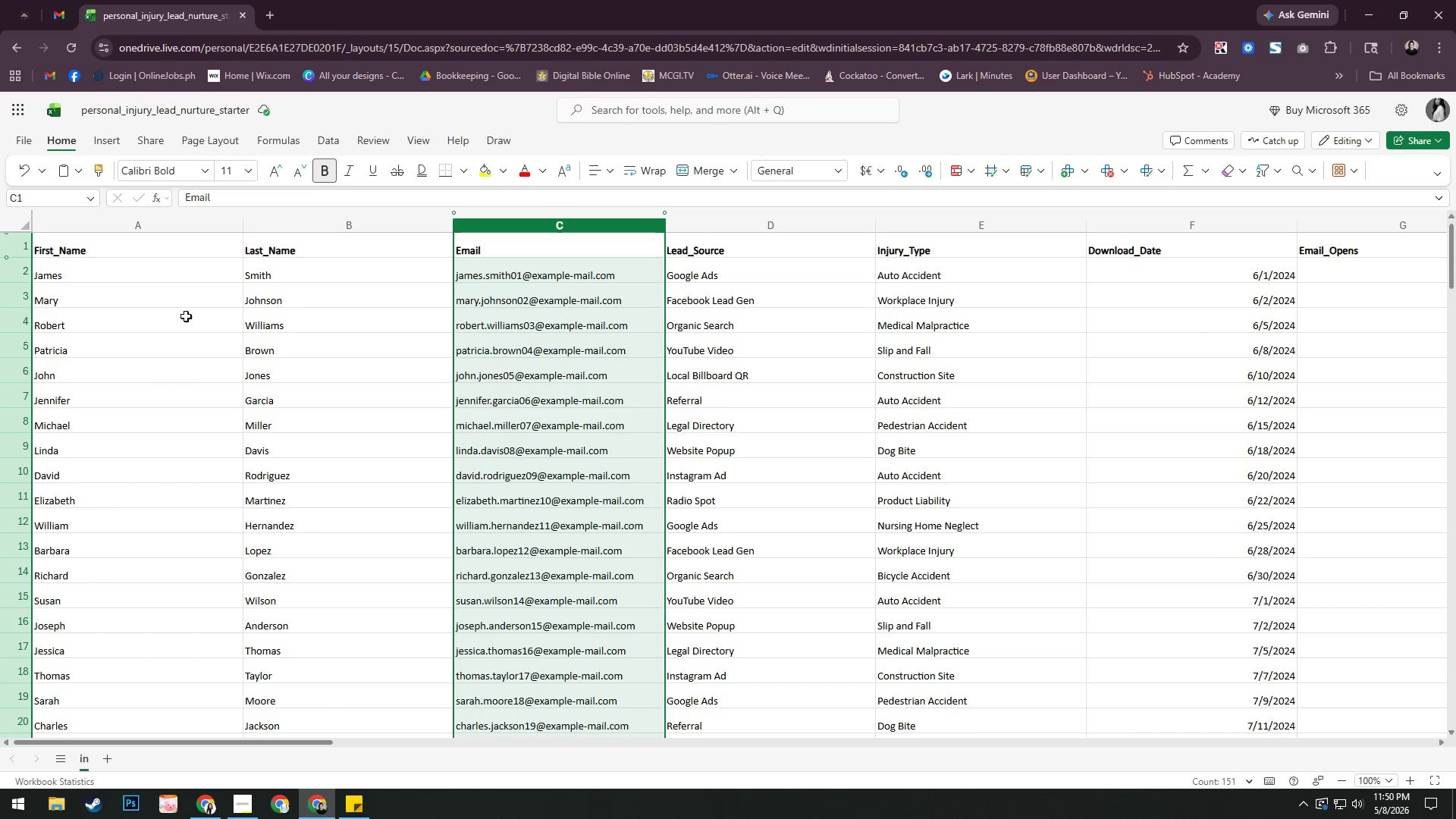 
double_click([22, 223])
 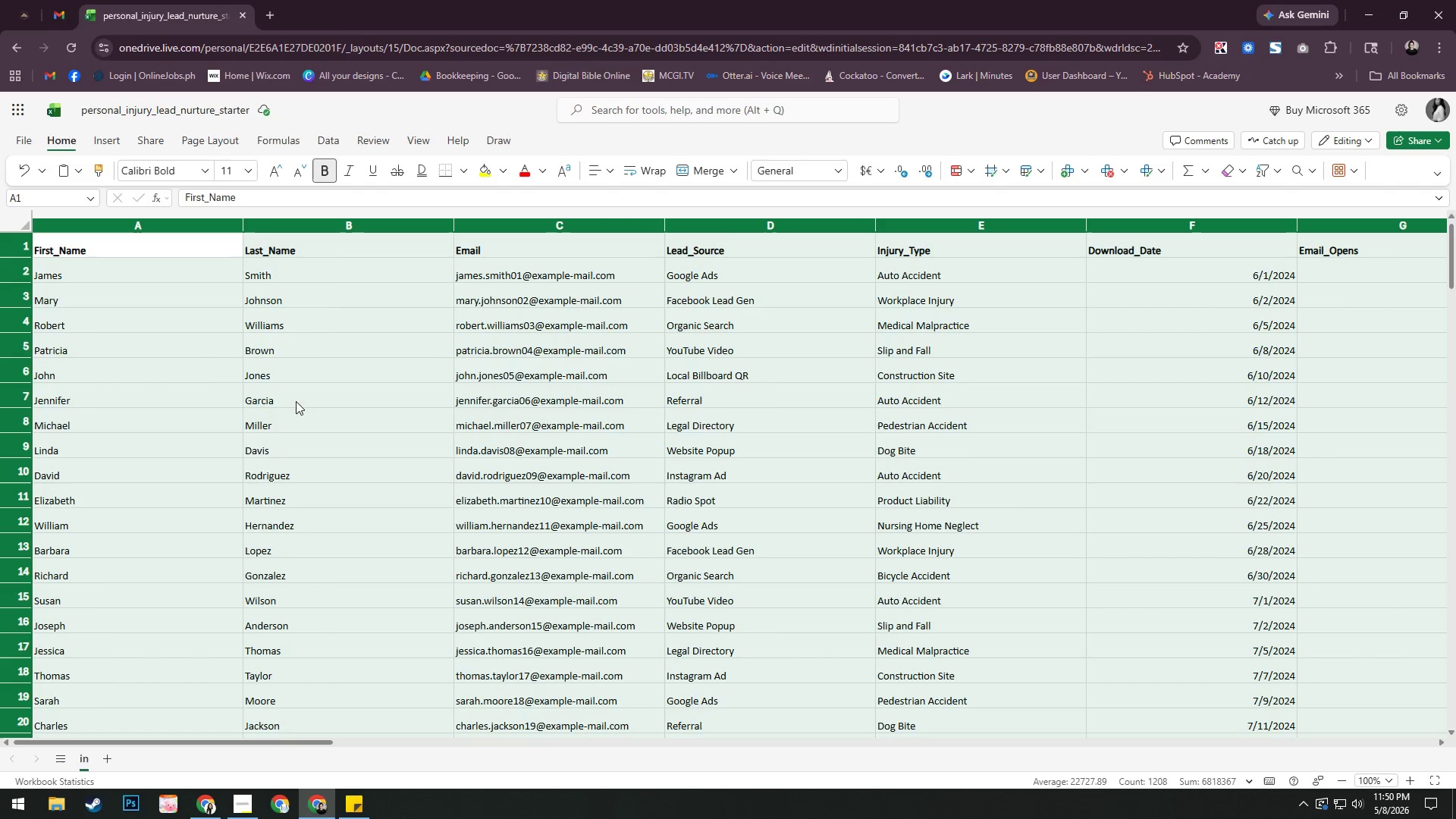 
left_click([366, 285])
 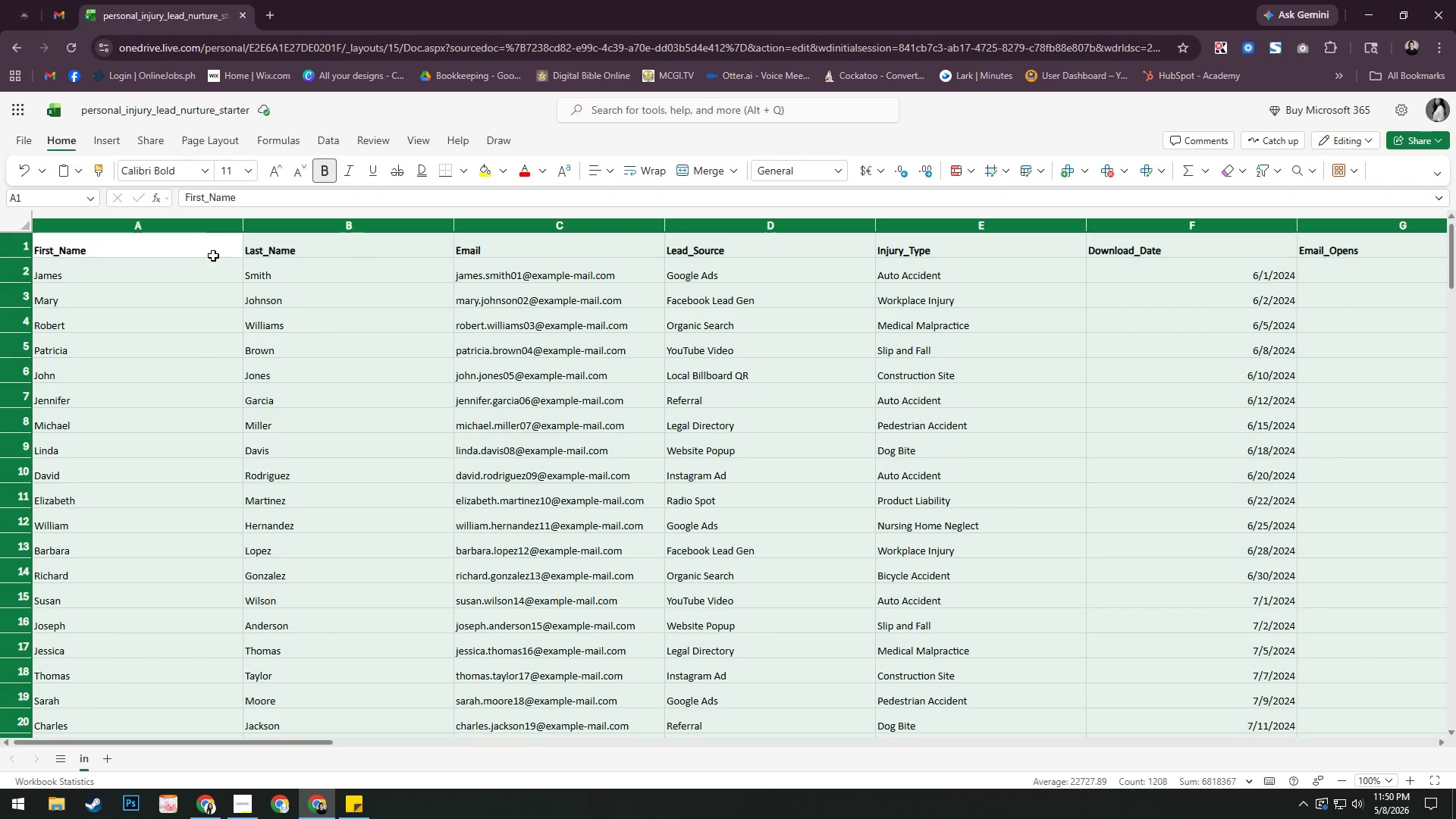 
left_click([207, 256])
 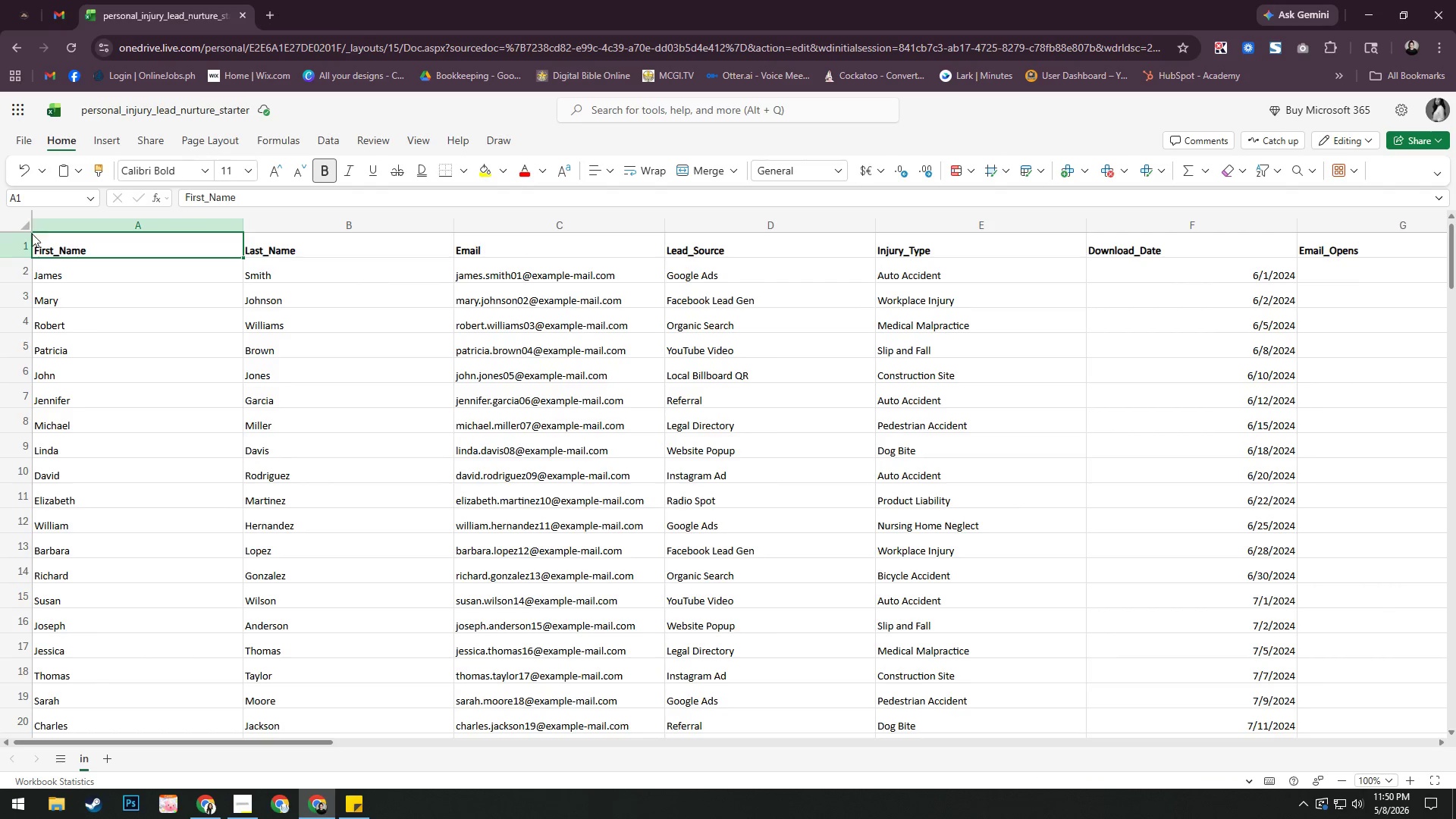 
key(Alt+AltLeft)
 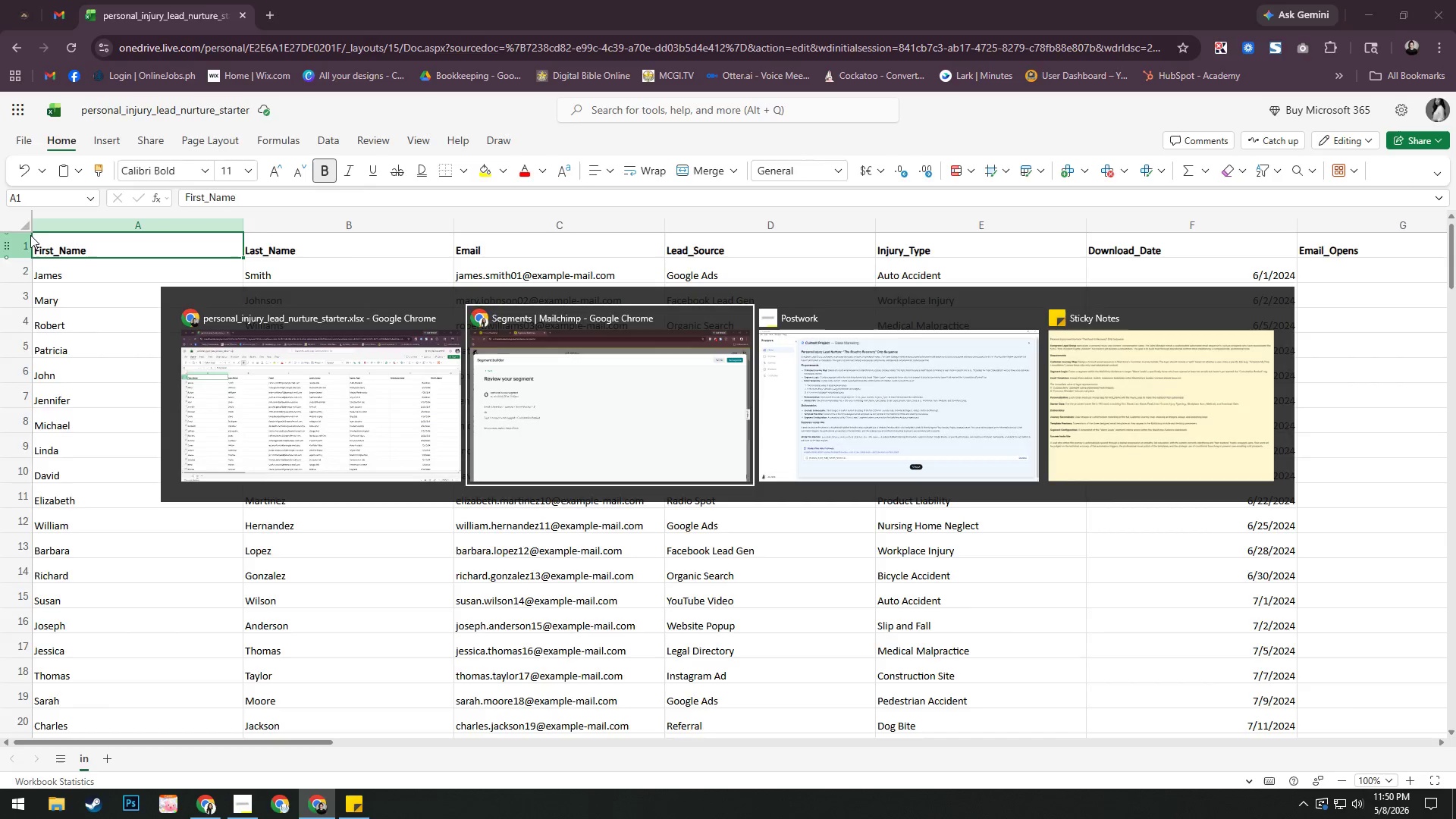 
key(Alt+Tab)
 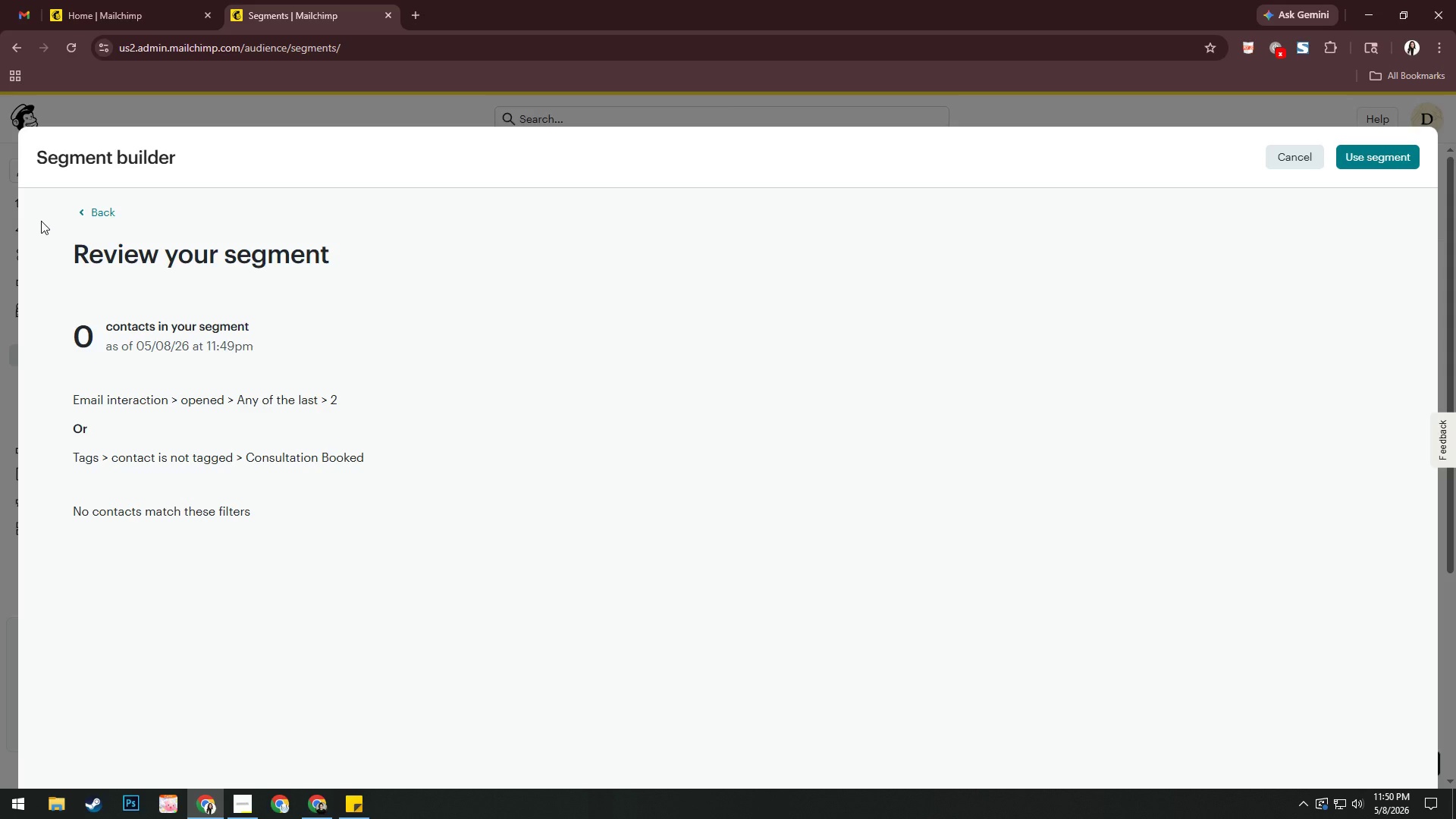 
wait(12.64)
 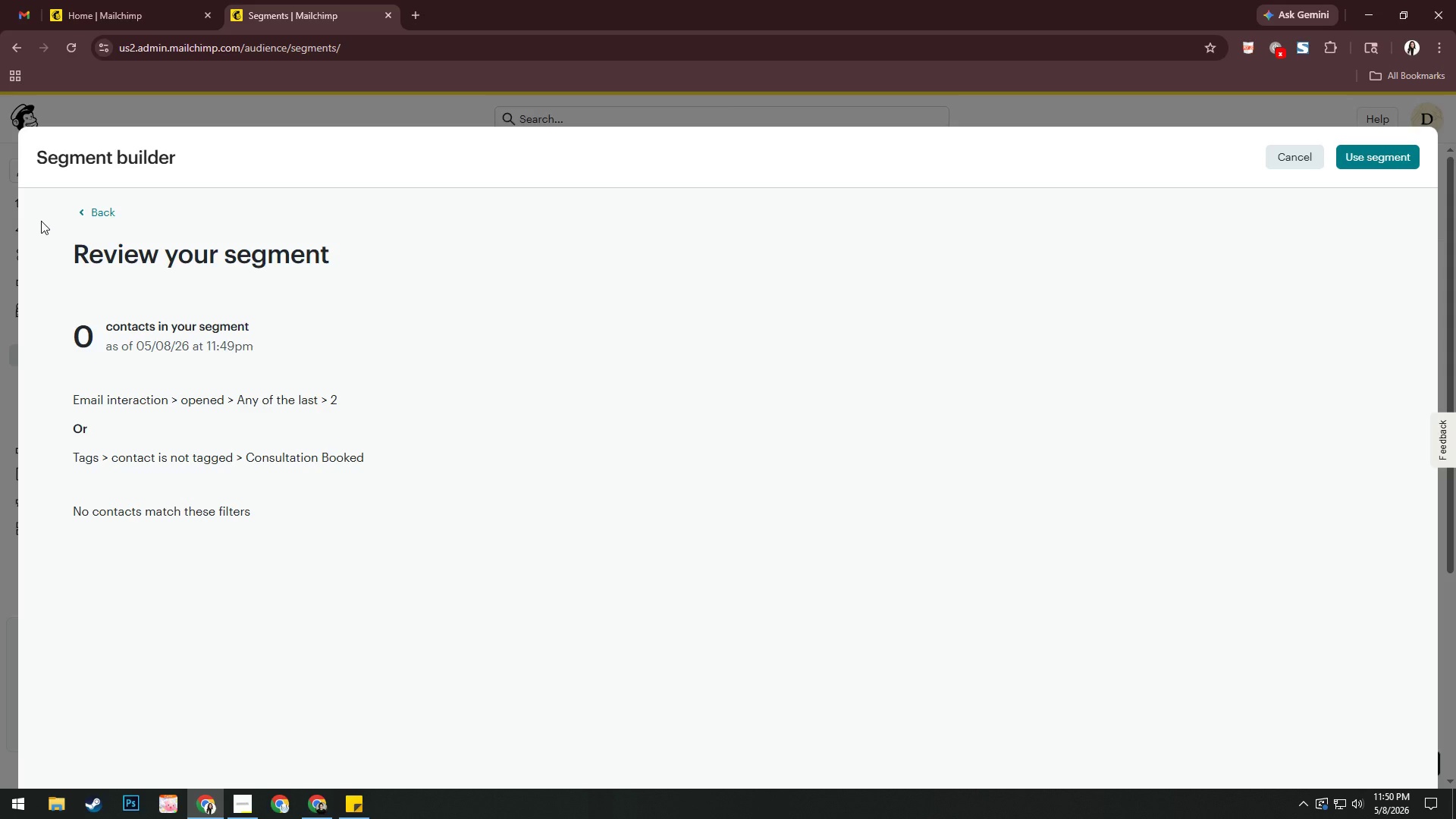 
left_click([1363, 156])
 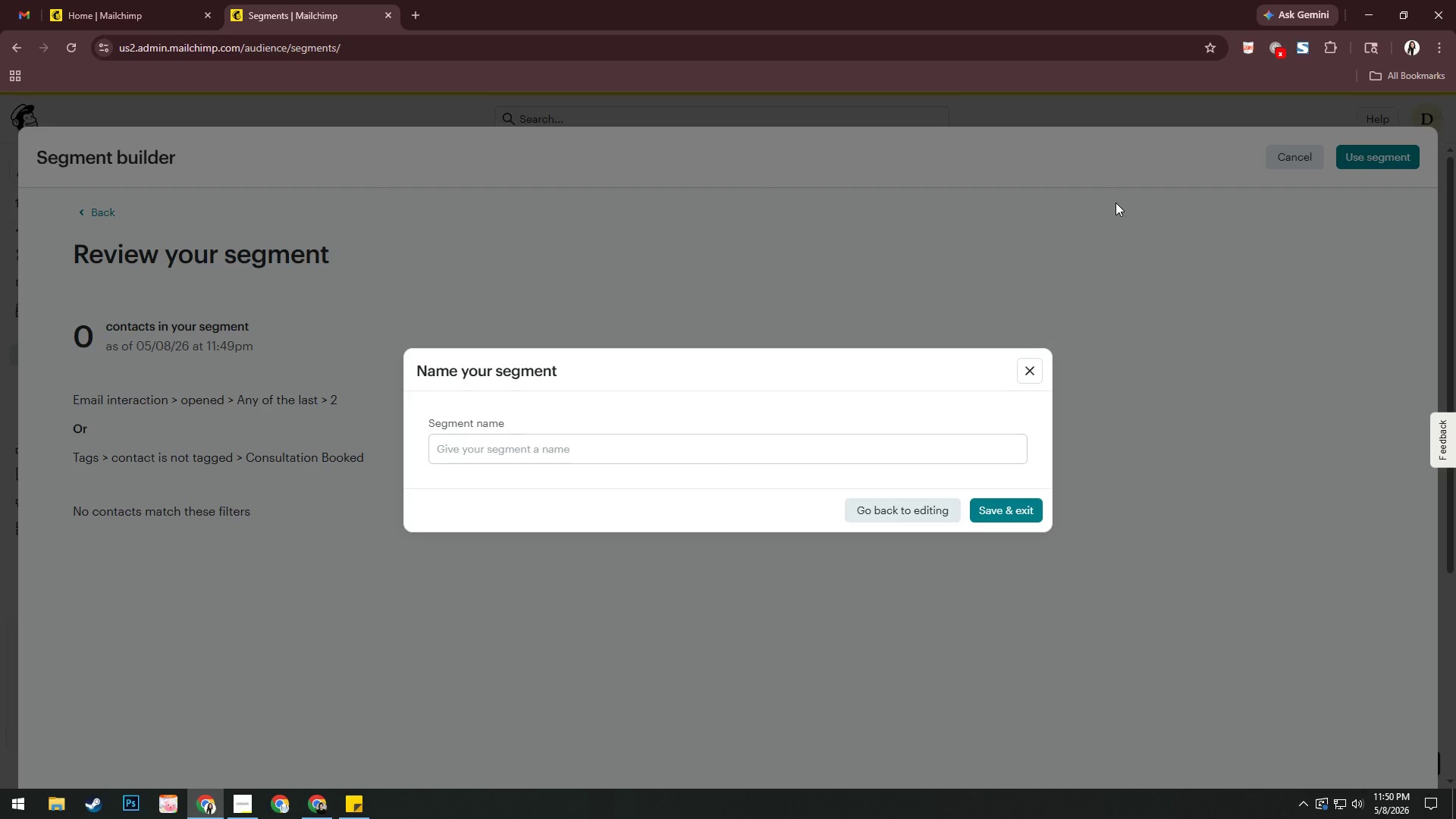 
wait(17.67)
 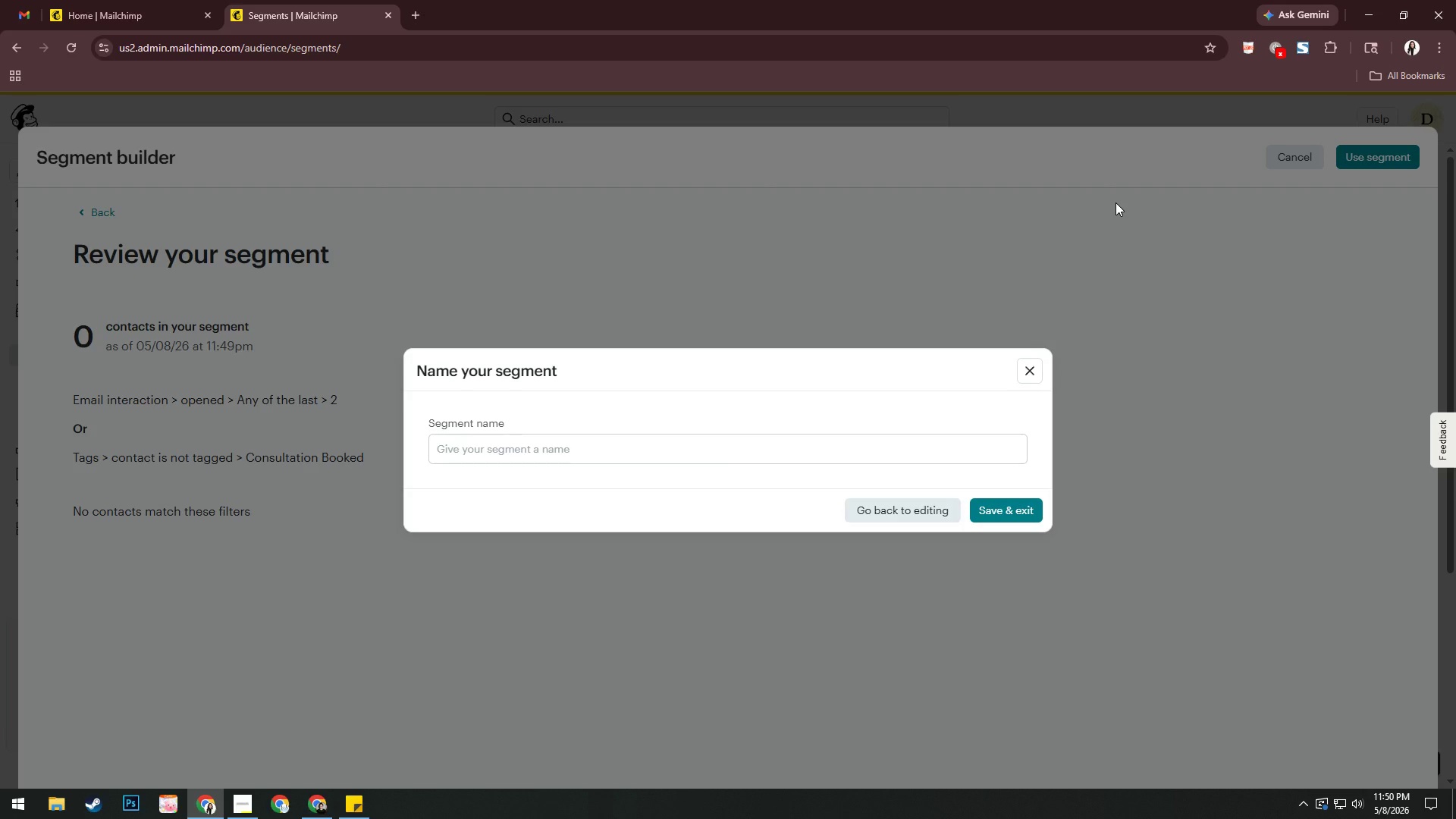 
left_click([721, 454])
 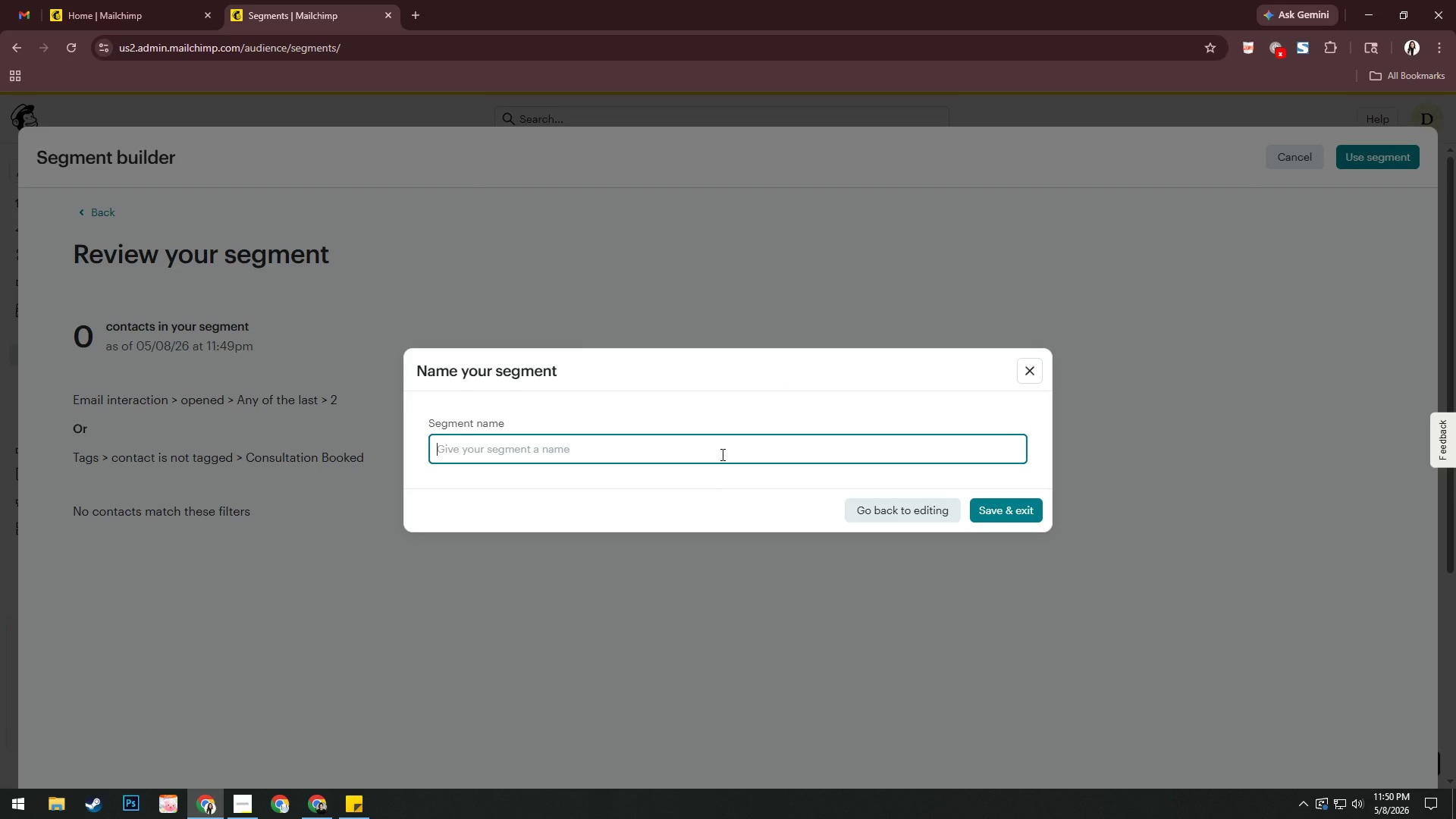 
wait(9.53)
 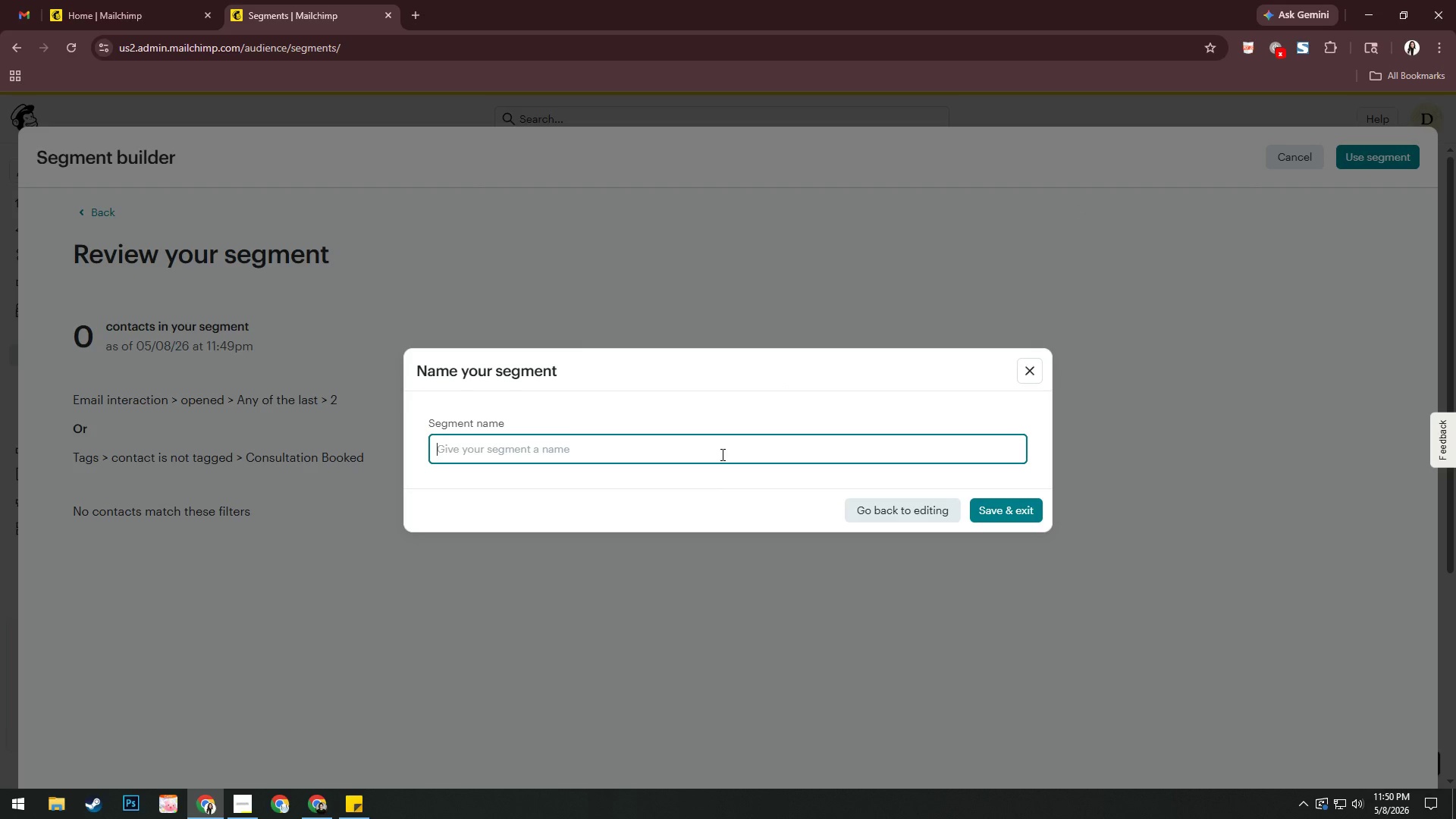 
type(Wa)
 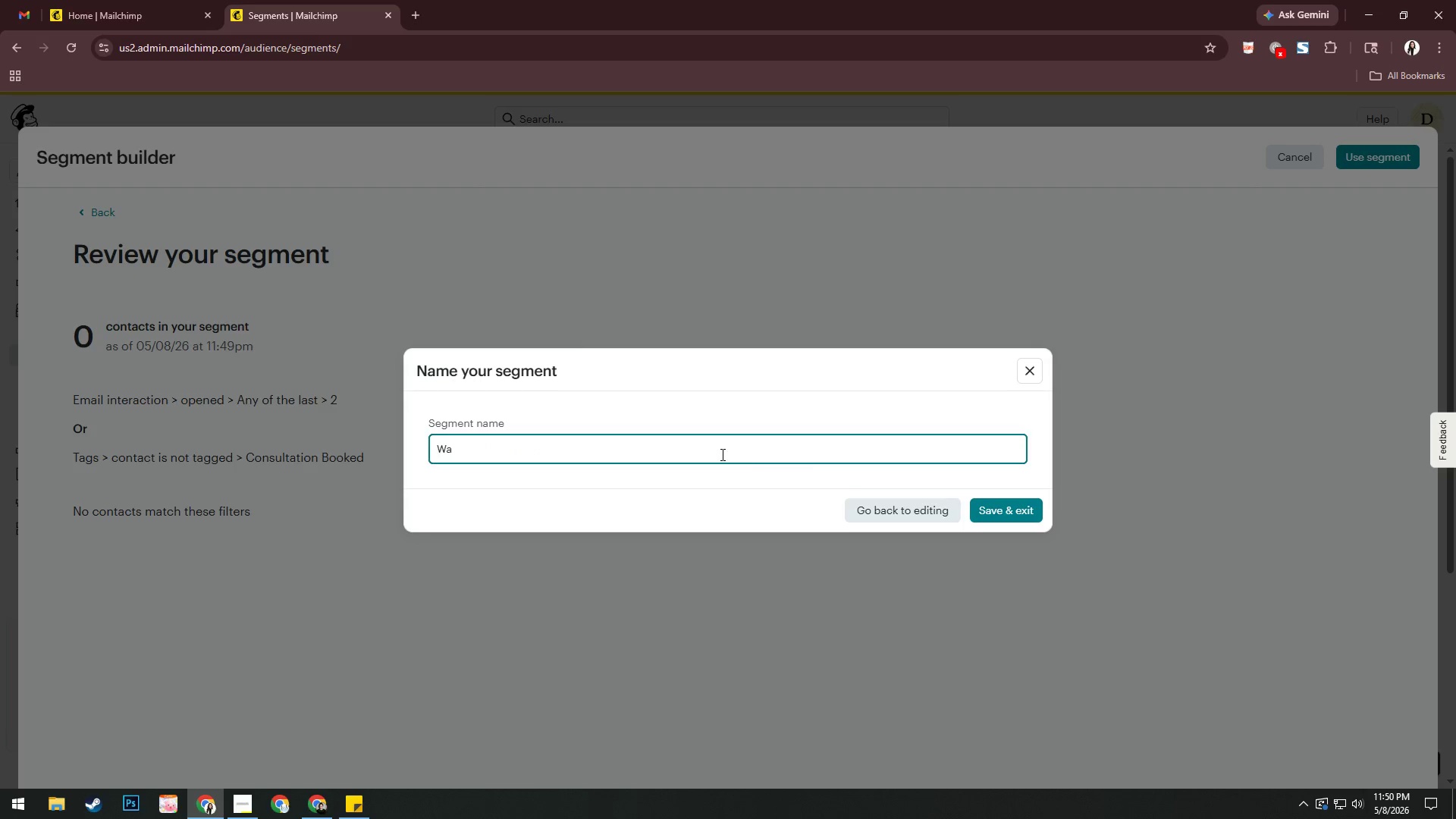 
key(Alt+AltLeft)
 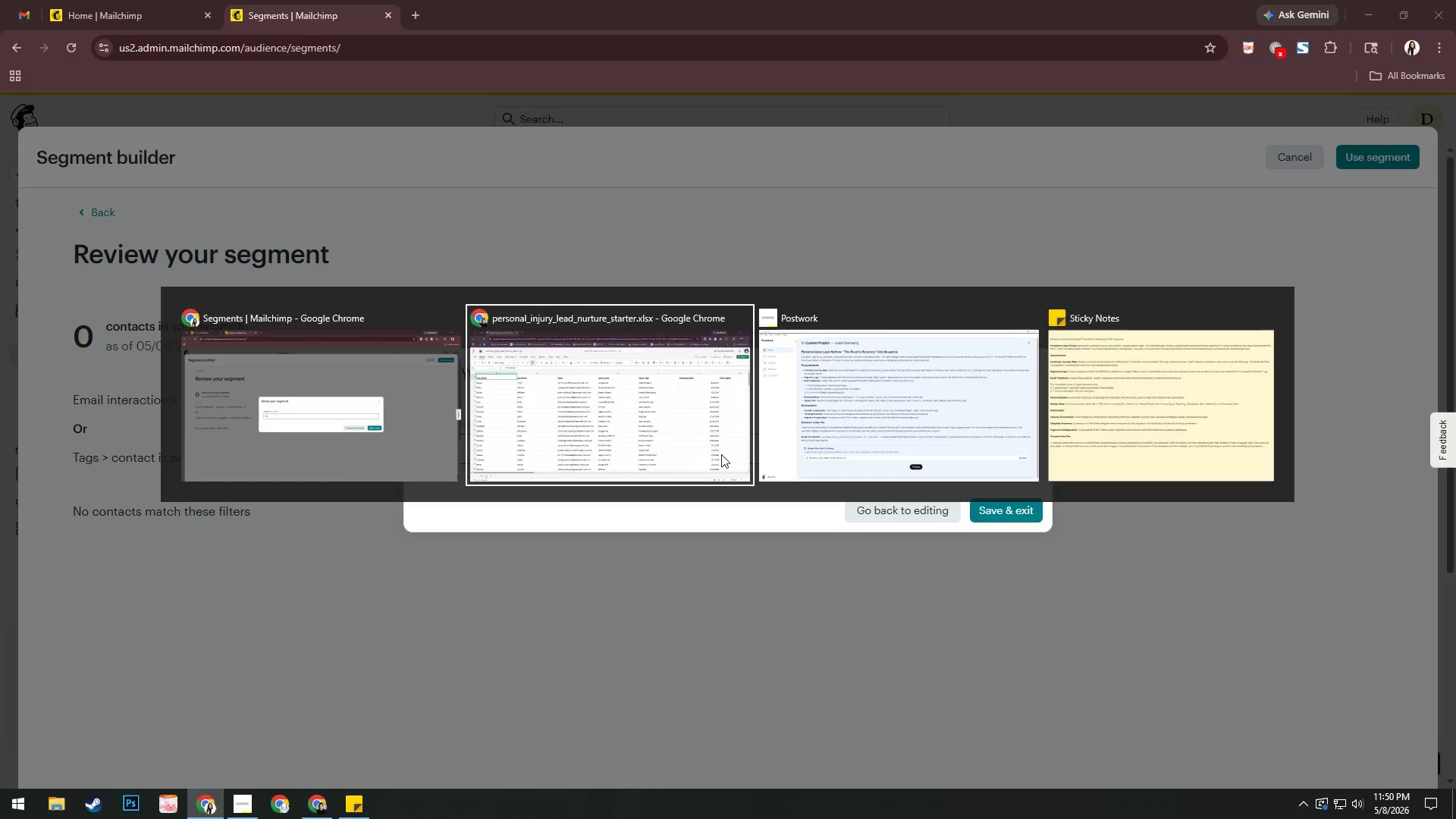 
key(Alt+Tab)
 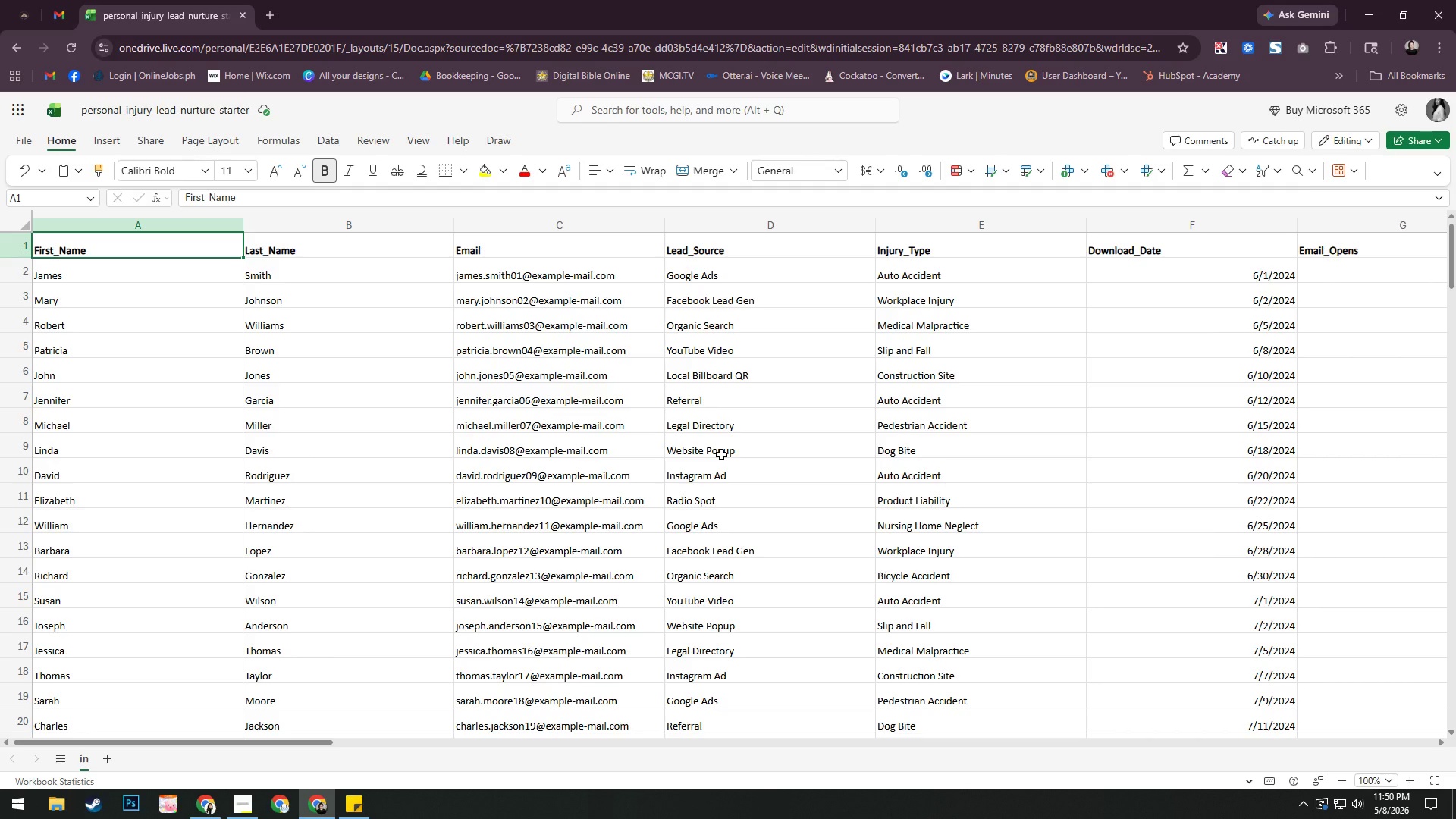 
key(Alt+AltLeft)
 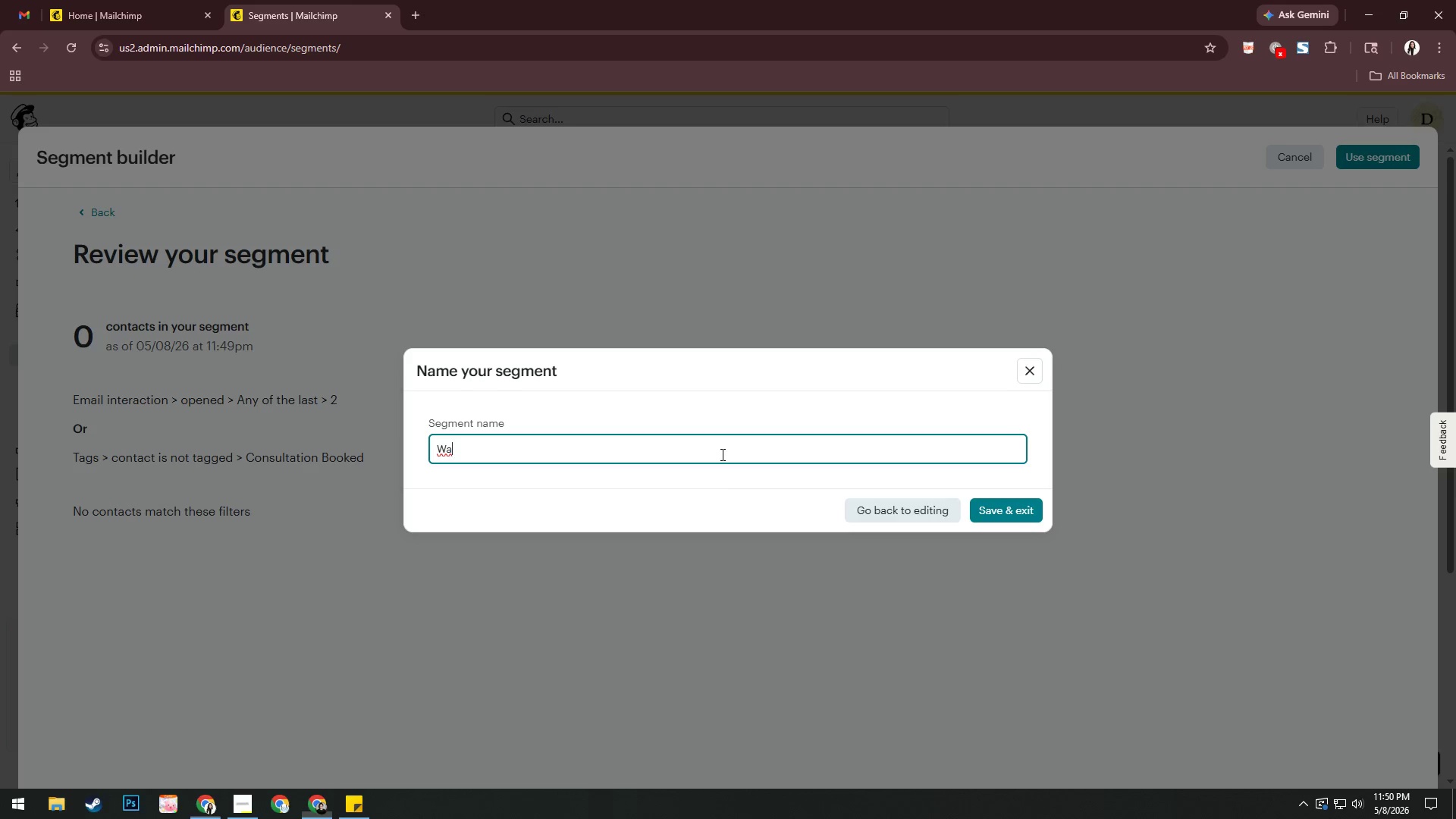 
key(Alt+Tab)
 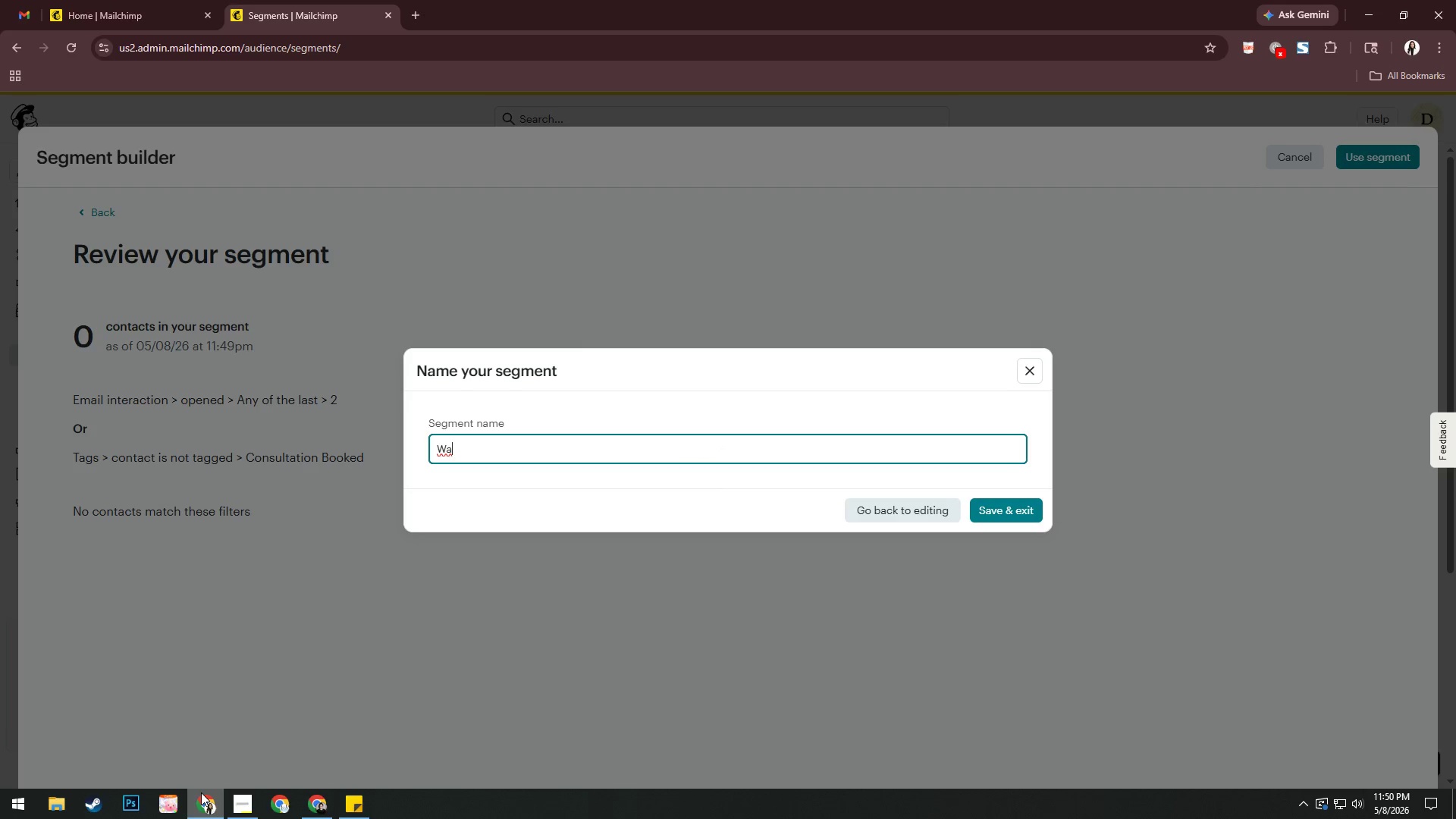 
key(Backspace)
 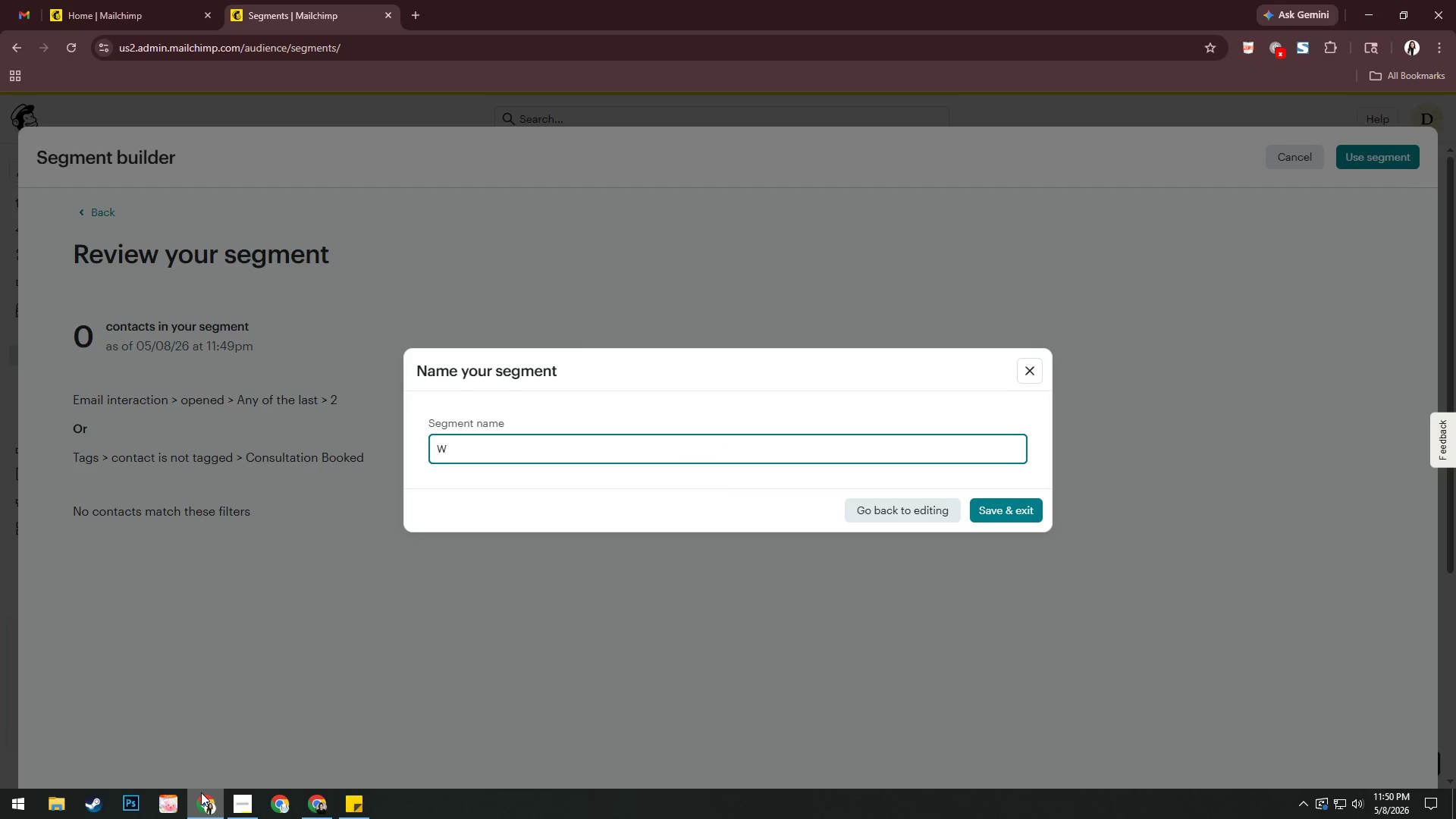 
key(Backspace)
 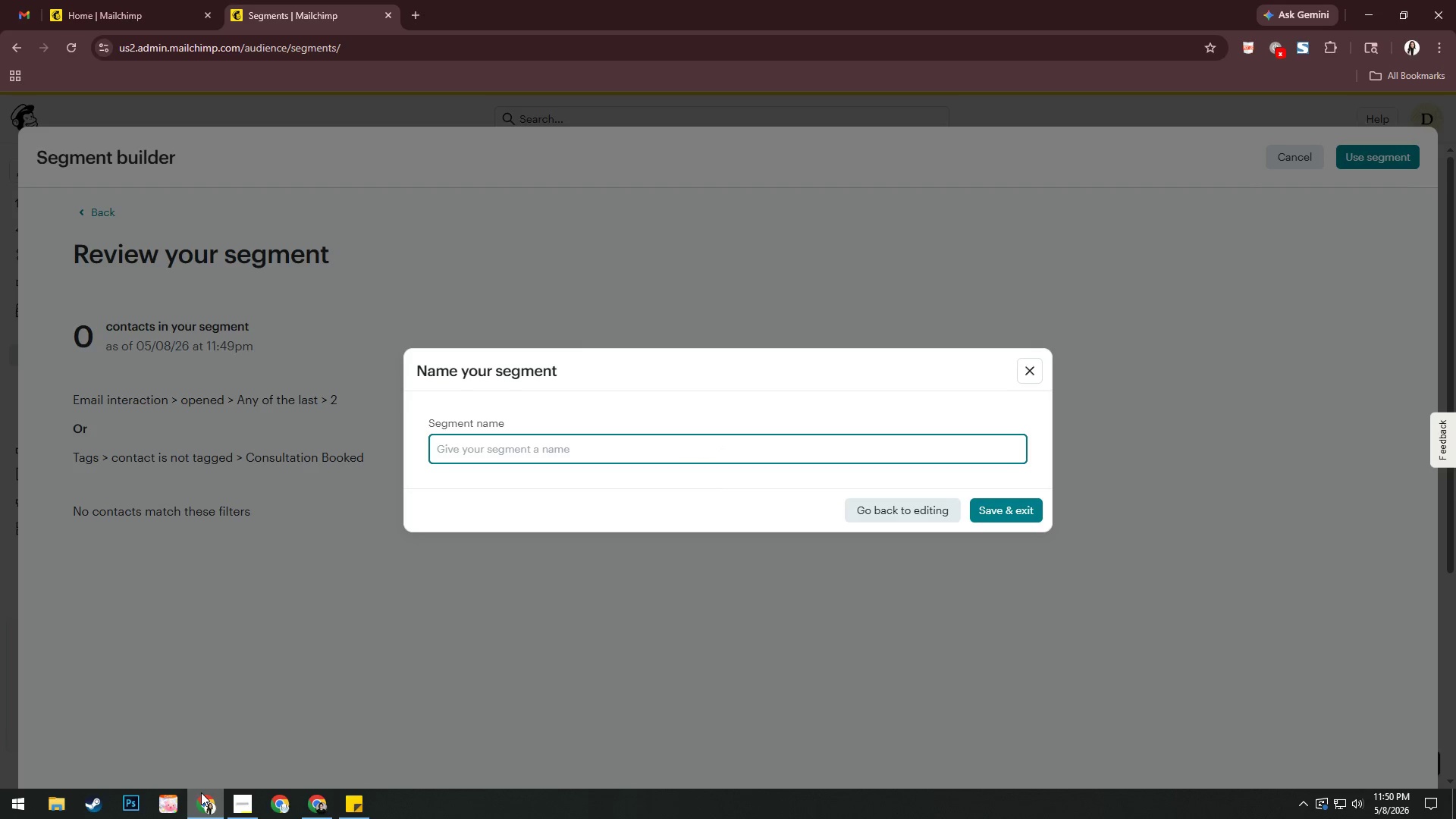 
key(Backspace)
 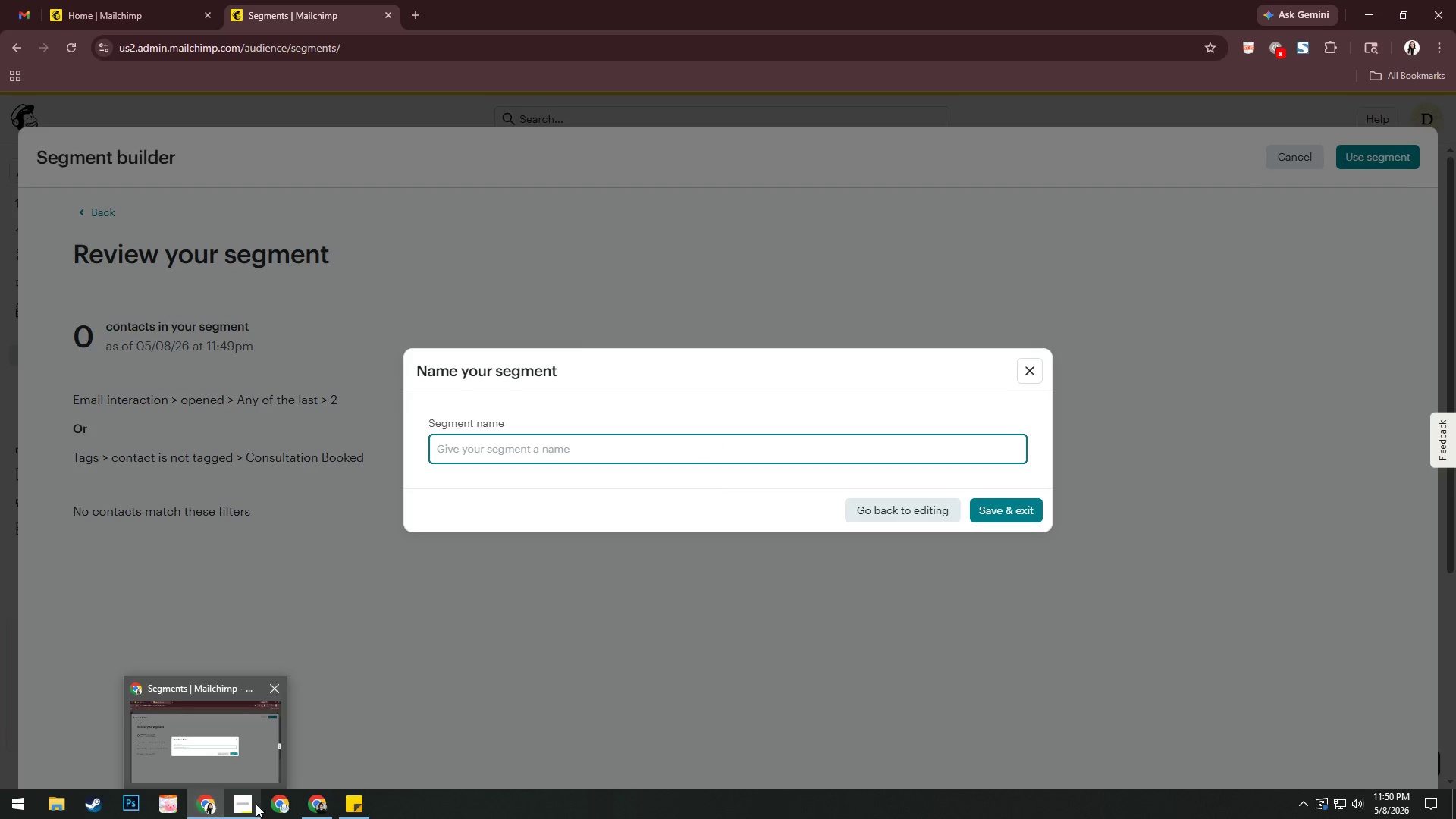 
left_click([237, 805])